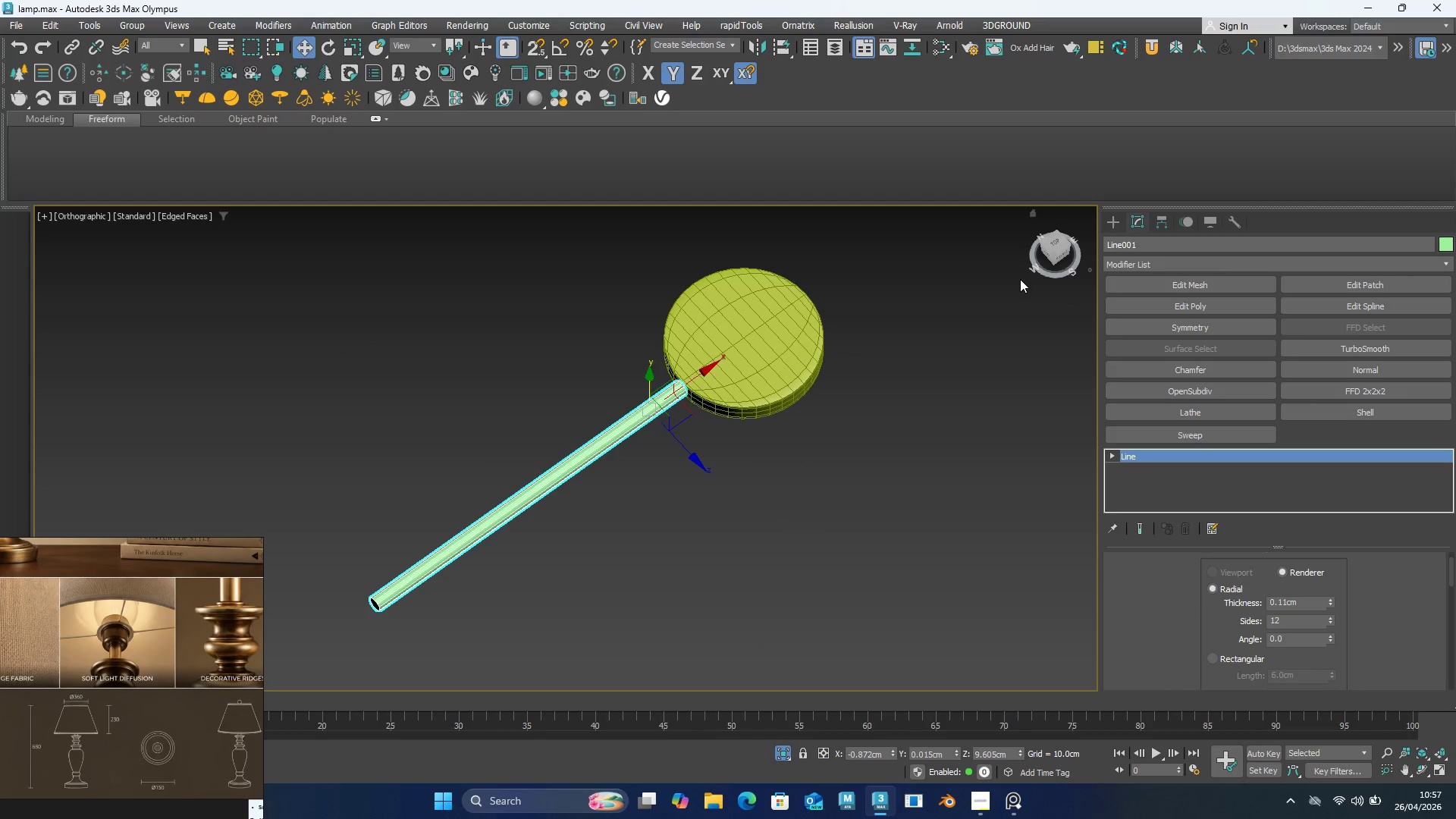 
scroll: coordinate [688, 547], scroll_direction: down, amount: 3.0
 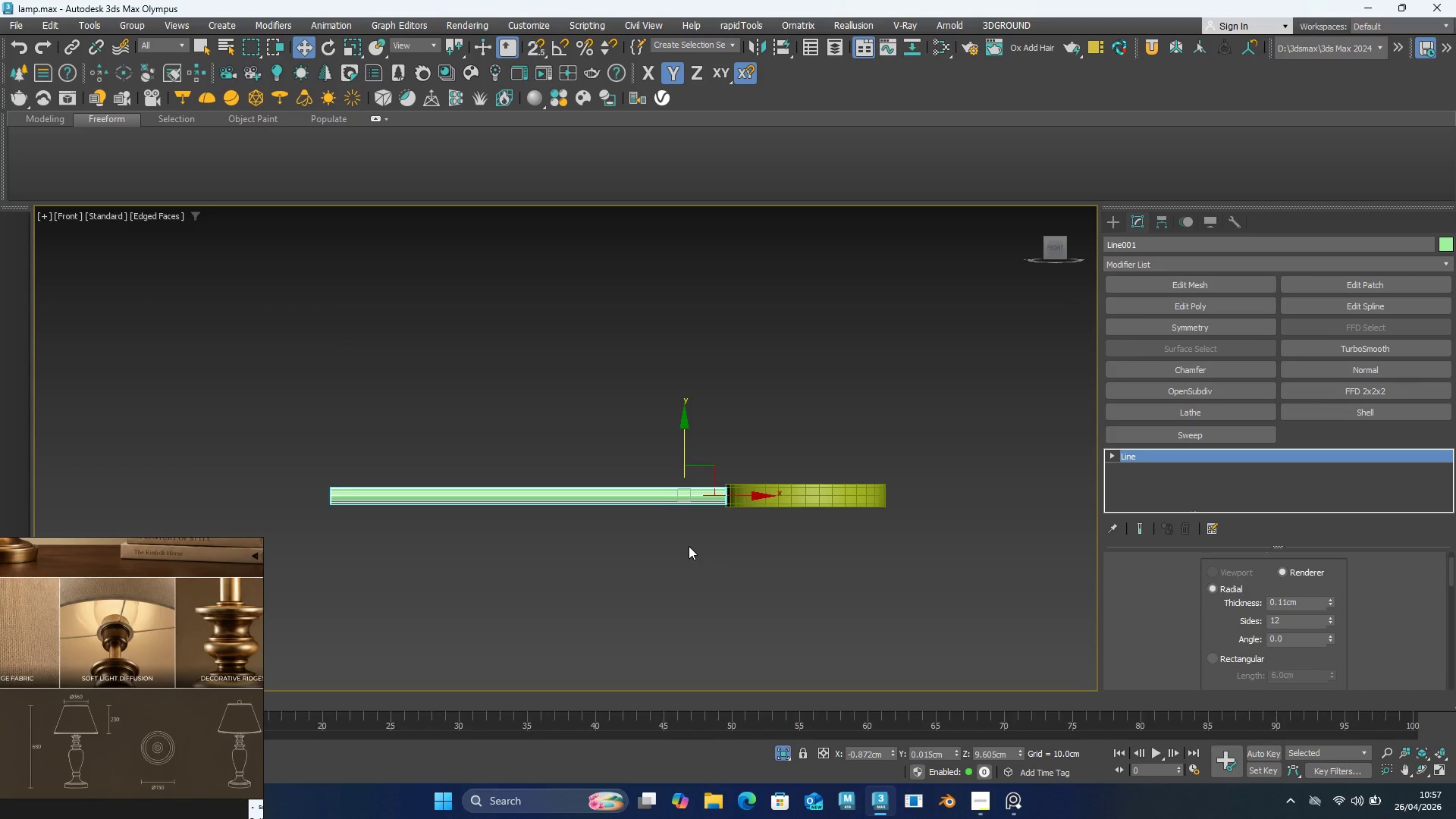 
hold_key(key=AltLeft, duration=29.38)
left_click([1055, 244])
 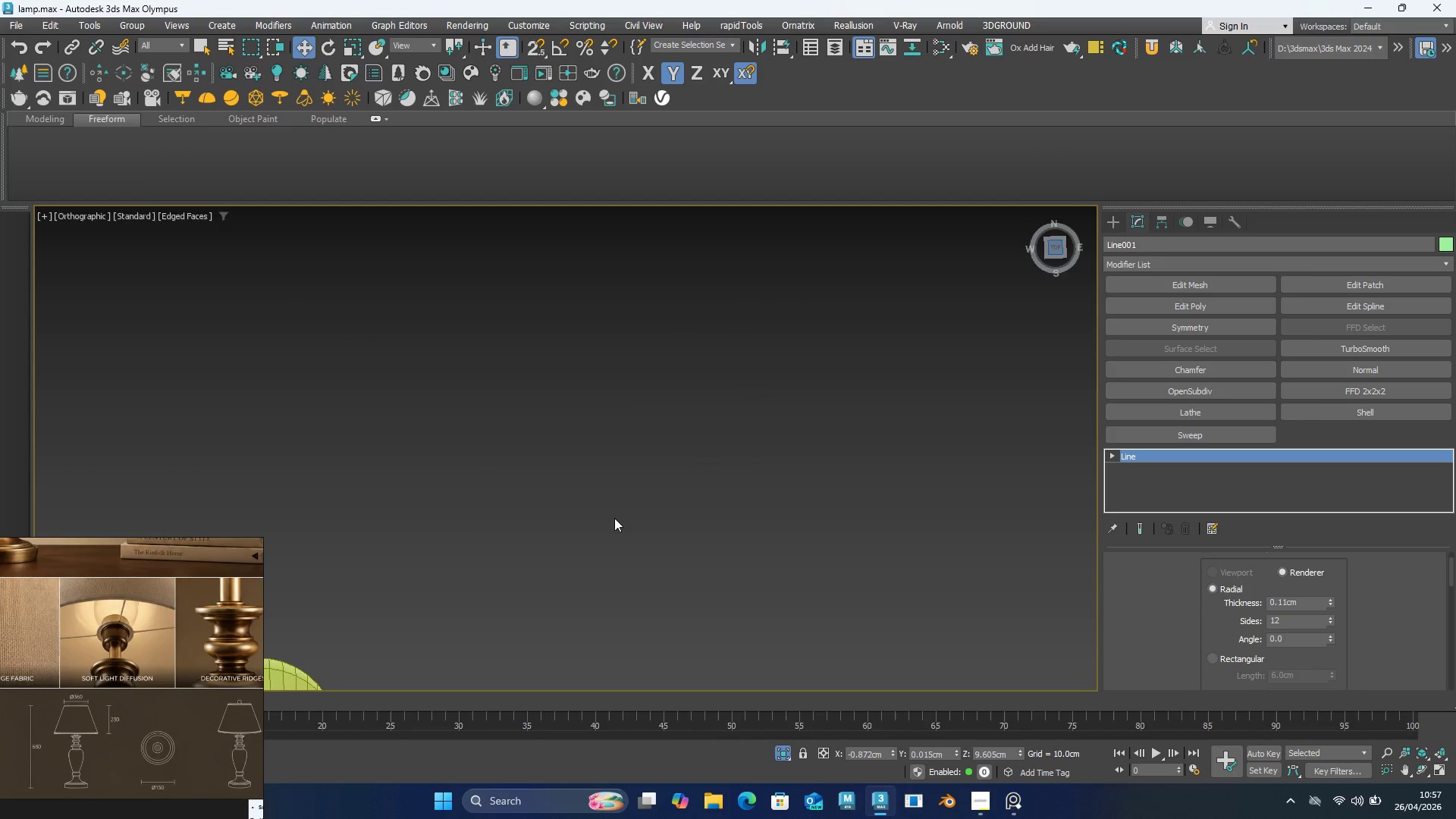 
scroll: coordinate [535, 588], scroll_direction: down, amount: 2.0
 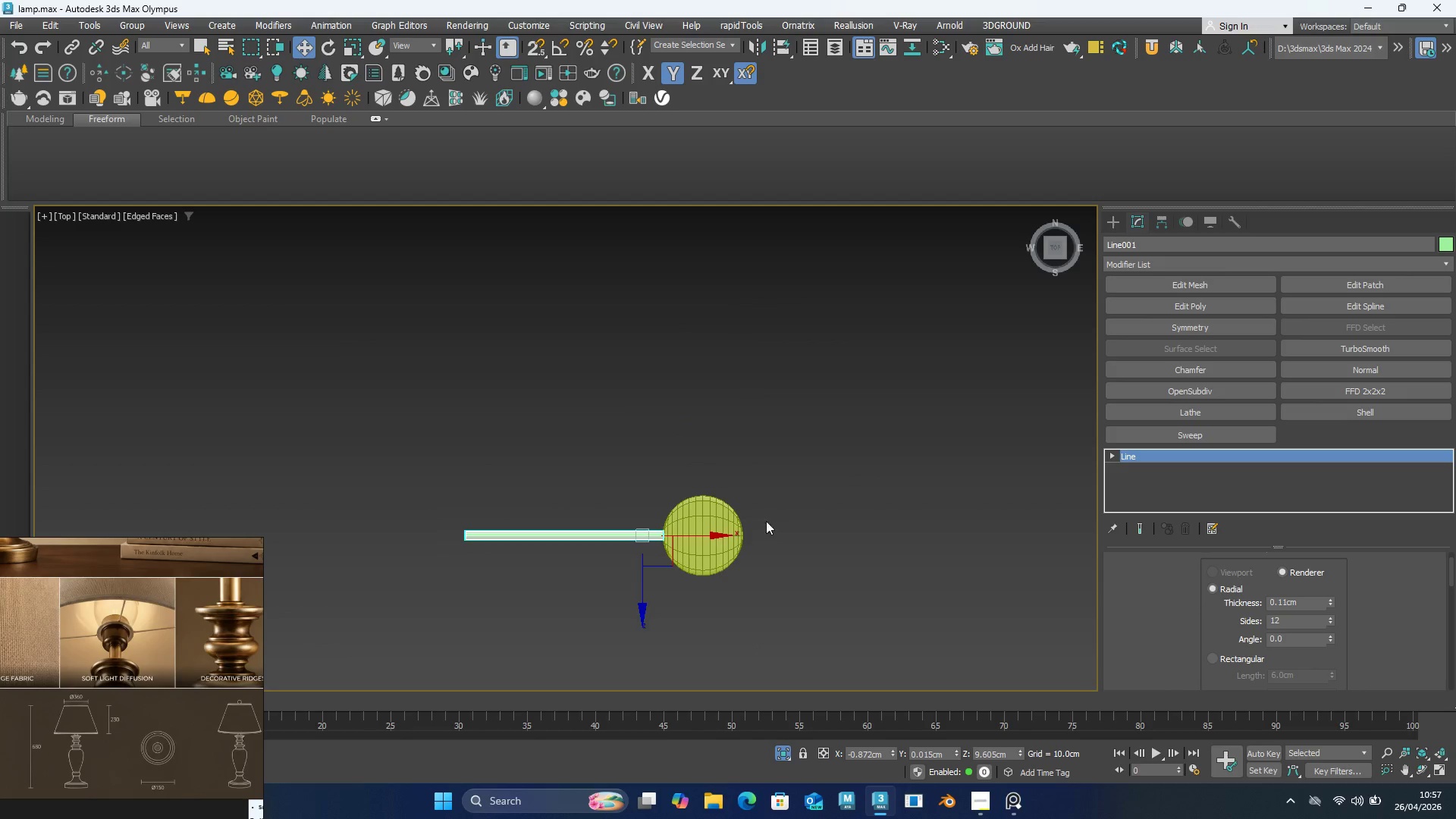 
scroll: coordinate [682, 538], scroll_direction: up, amount: 2.0
 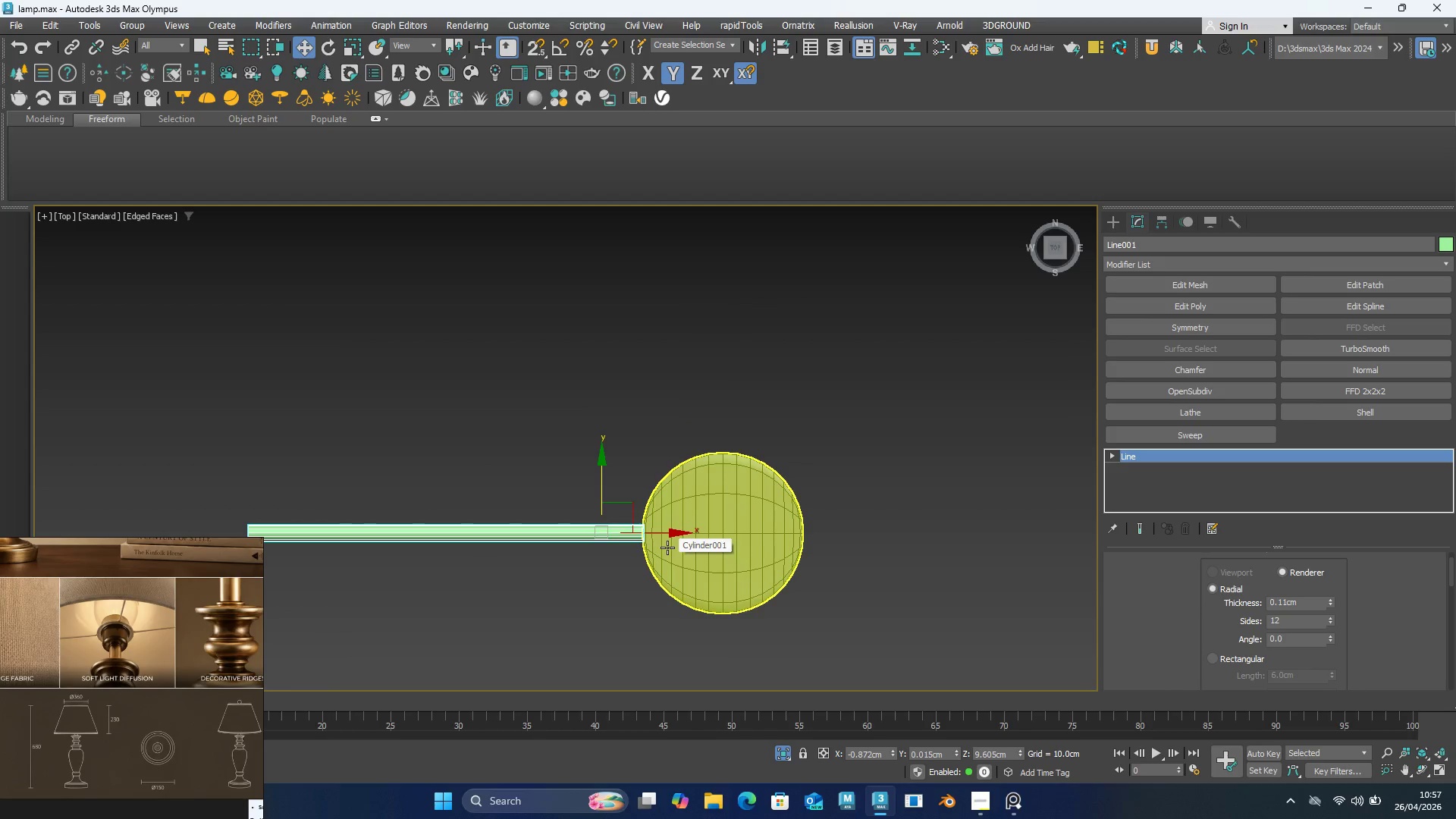 
key(E)
 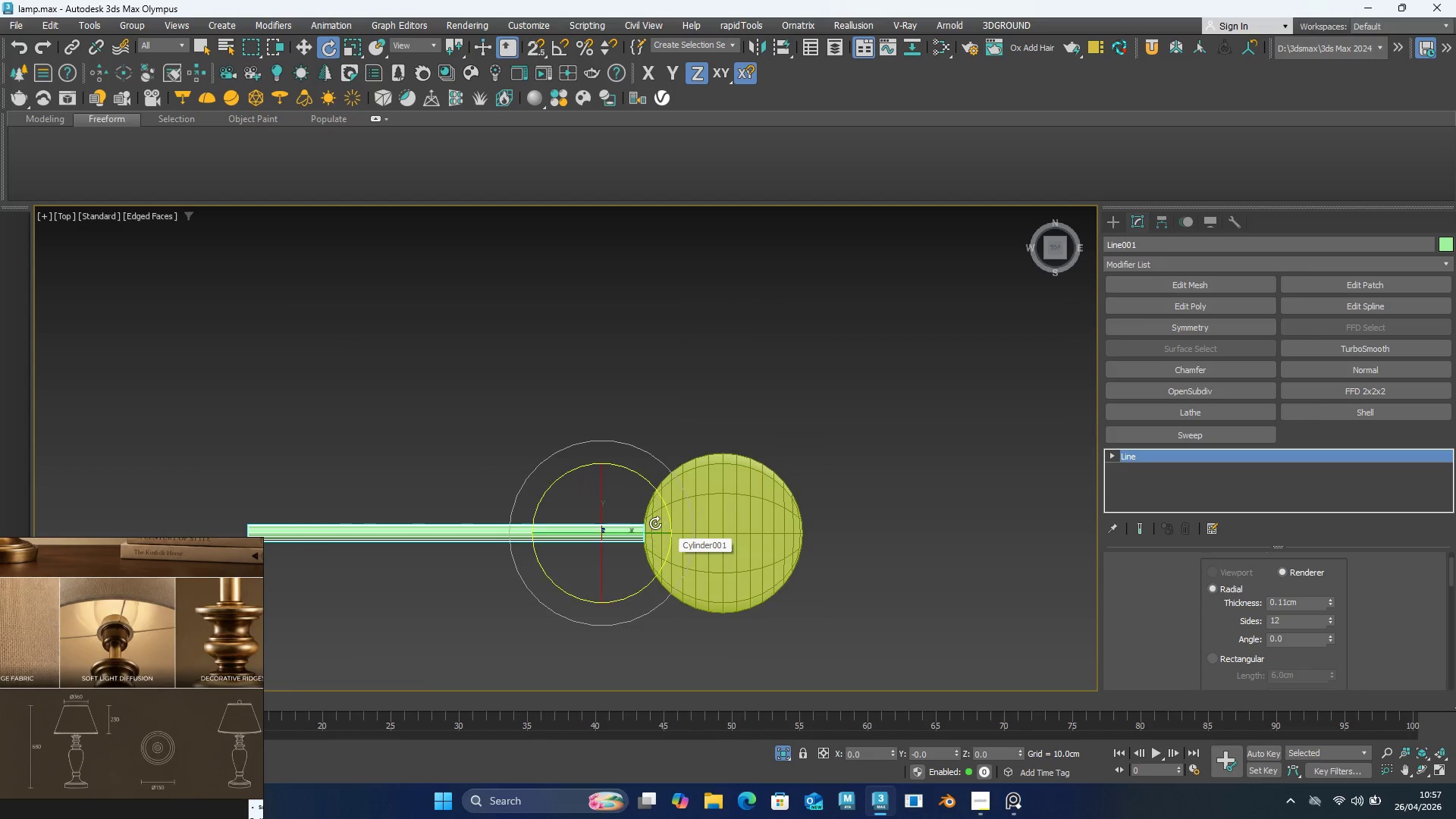 
hold_key(key=ShiftLeft, duration=1.5)
left_click_drag(start_coordinate=[662, 510], to_coordinate=[639, 436])
 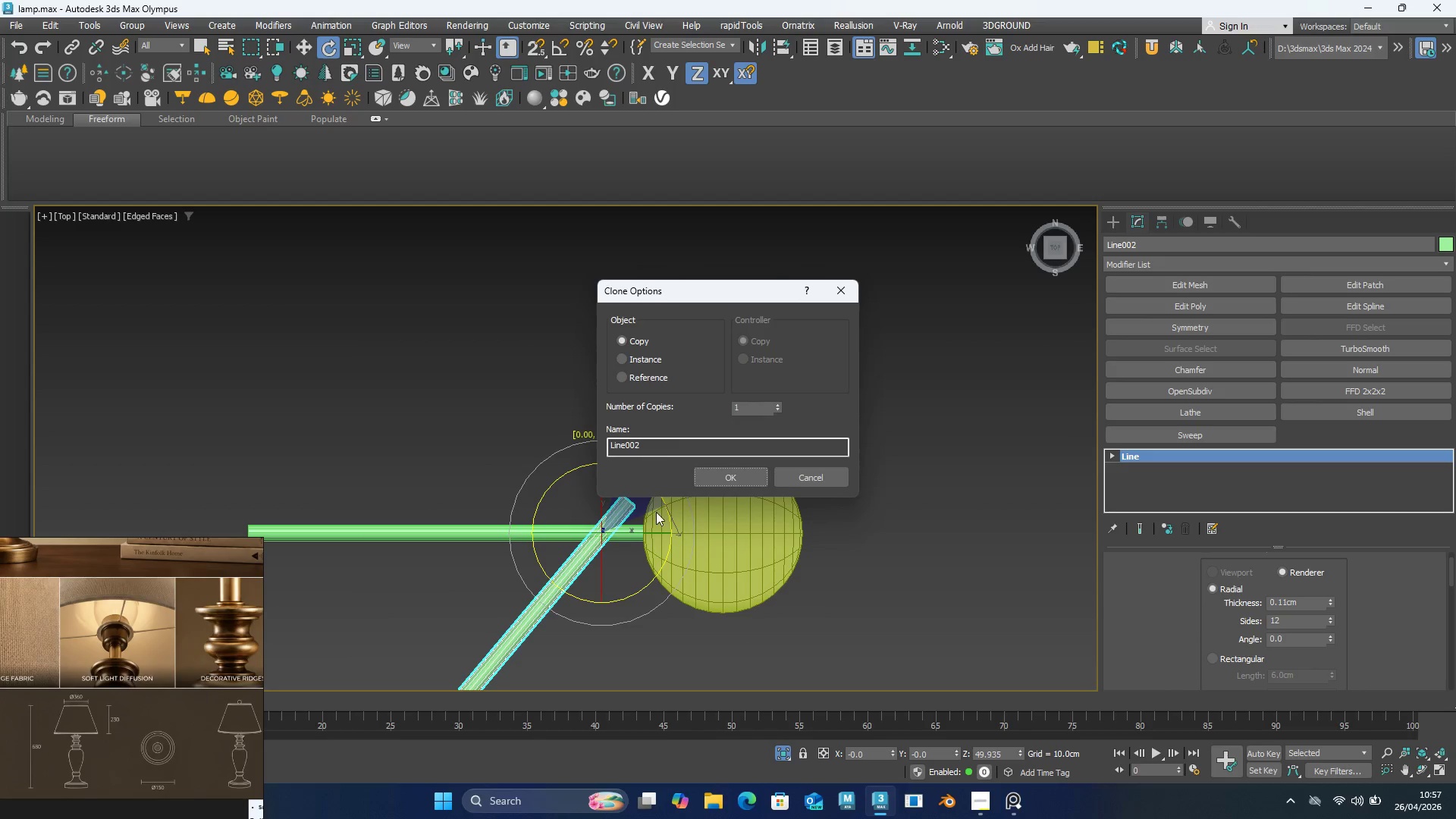 
hold_key(key=ShiftLeft, duration=0.45)
 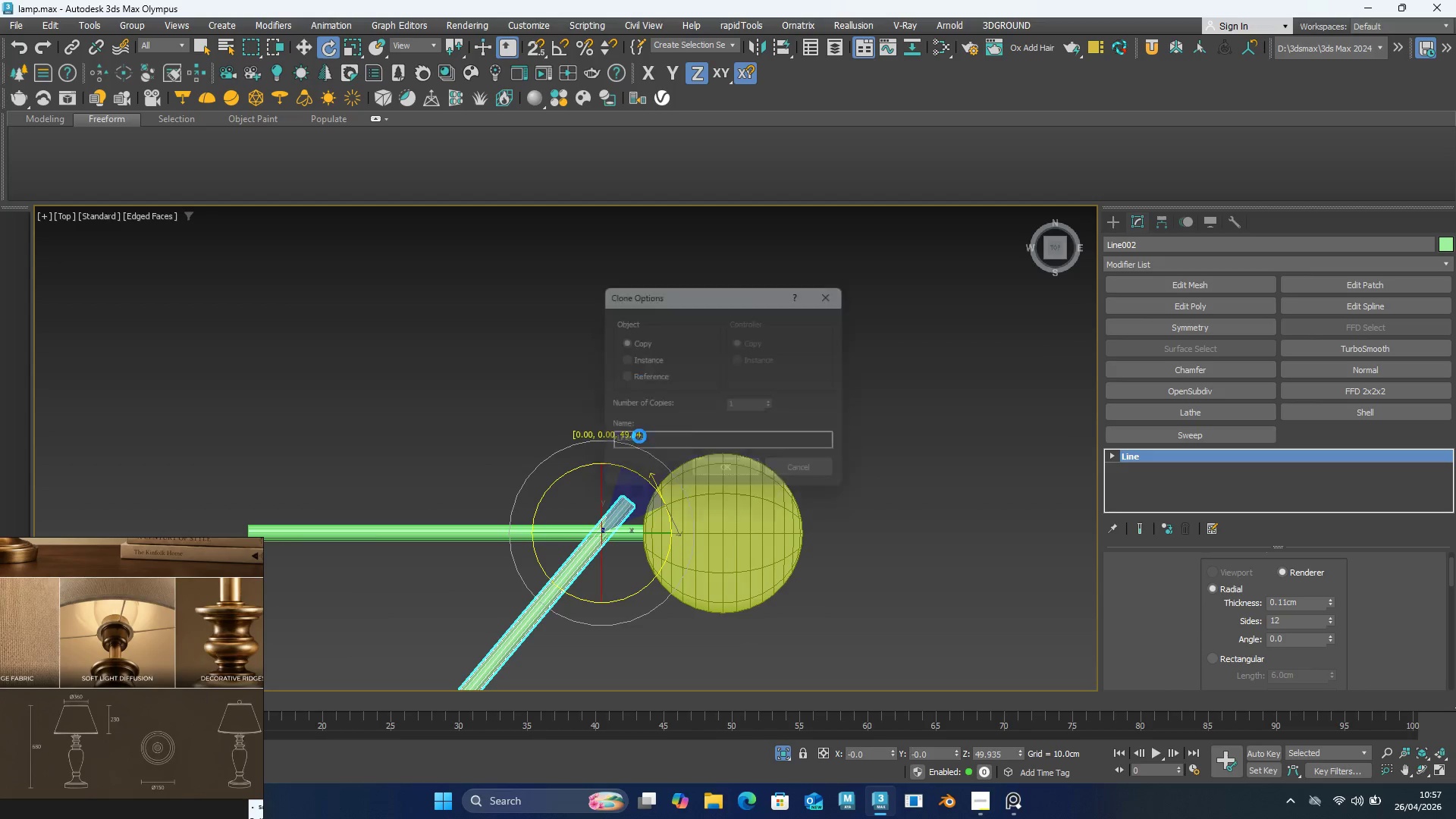 
key(Control+Z)
 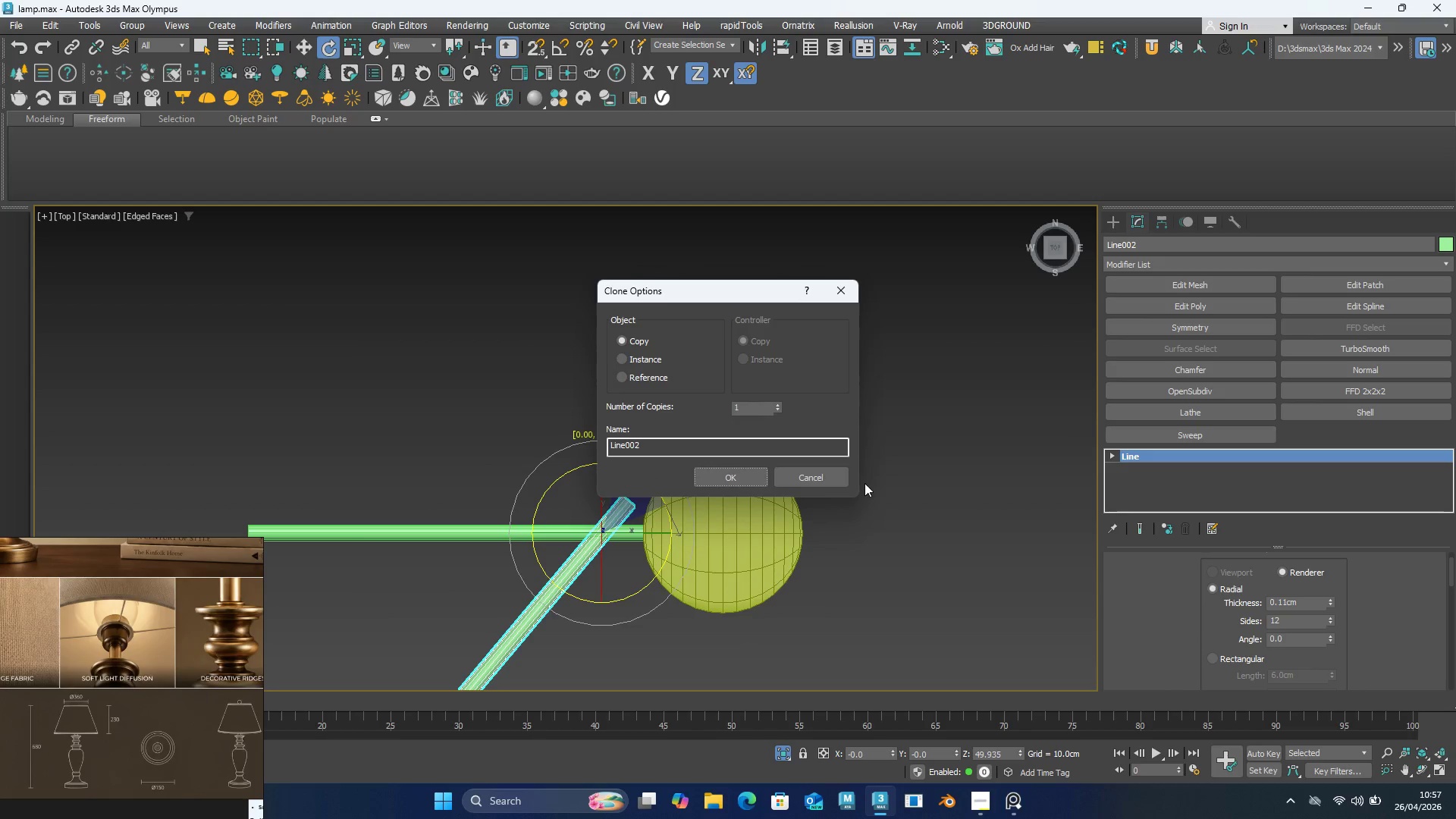 
left_click([821, 476])
 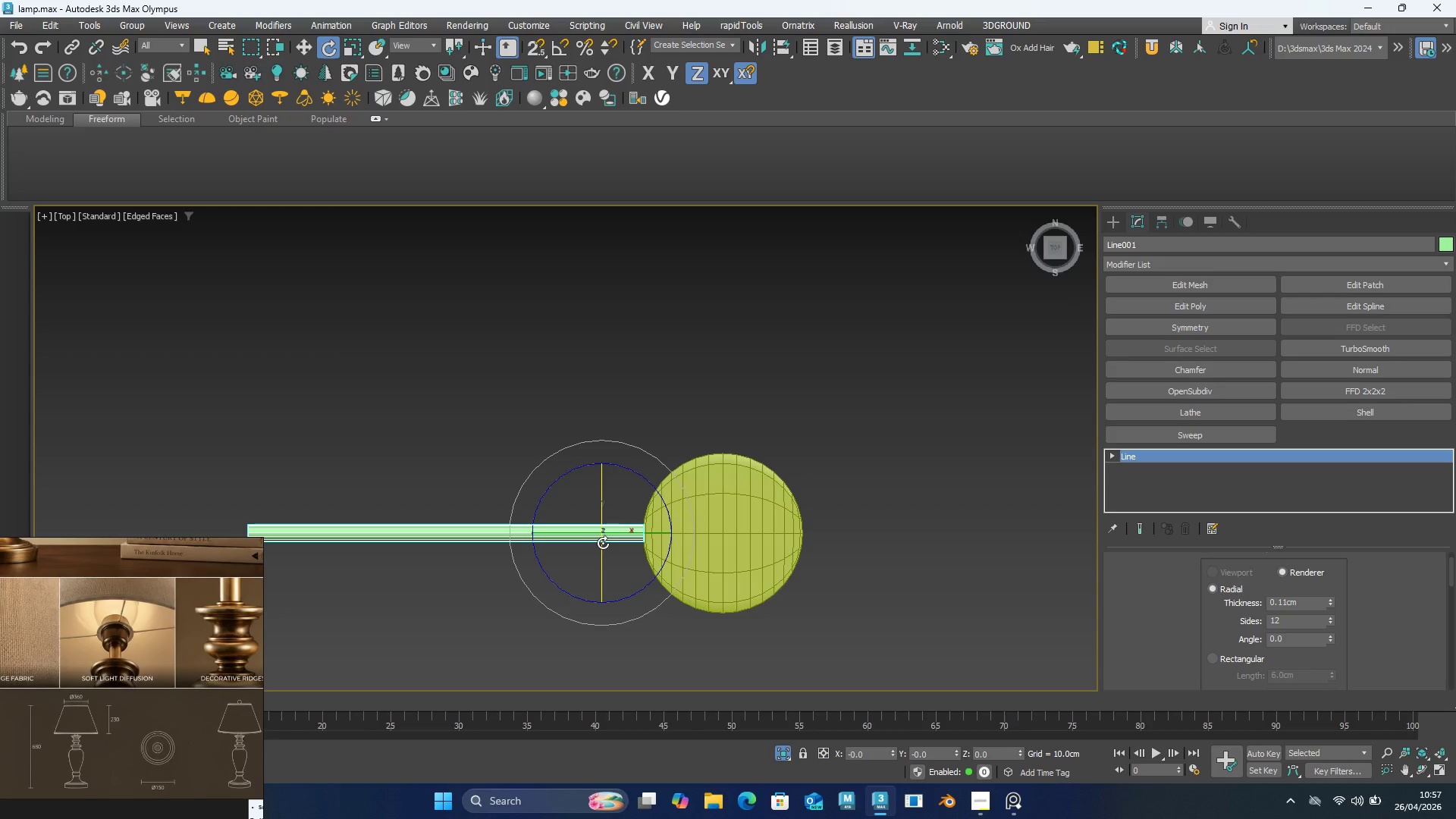 
key(W)
 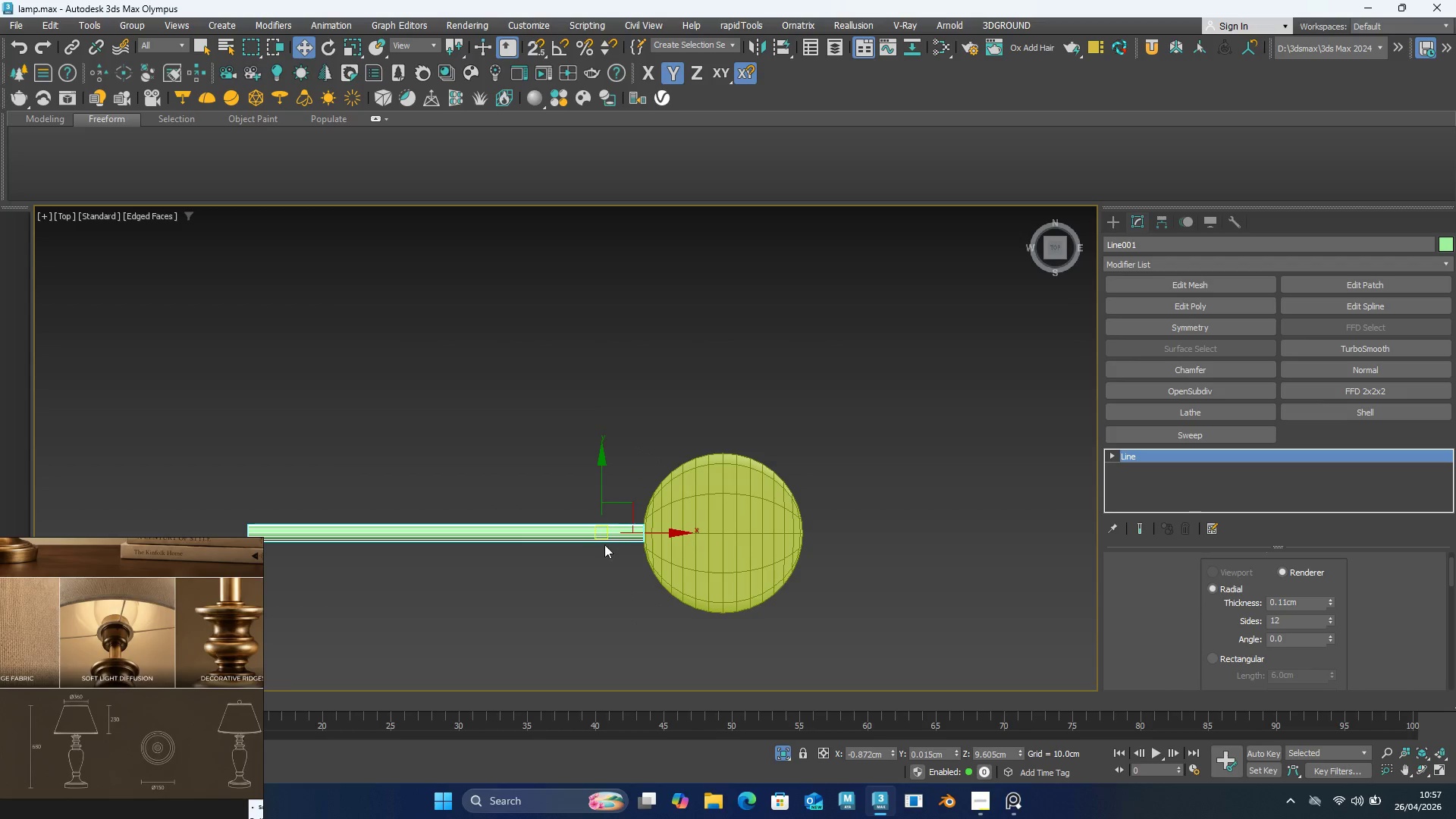 
hold_key(key=ShiftLeft, duration=1.52)
left_click_drag(start_coordinate=[642, 528], to_coordinate=[1209, 542])
 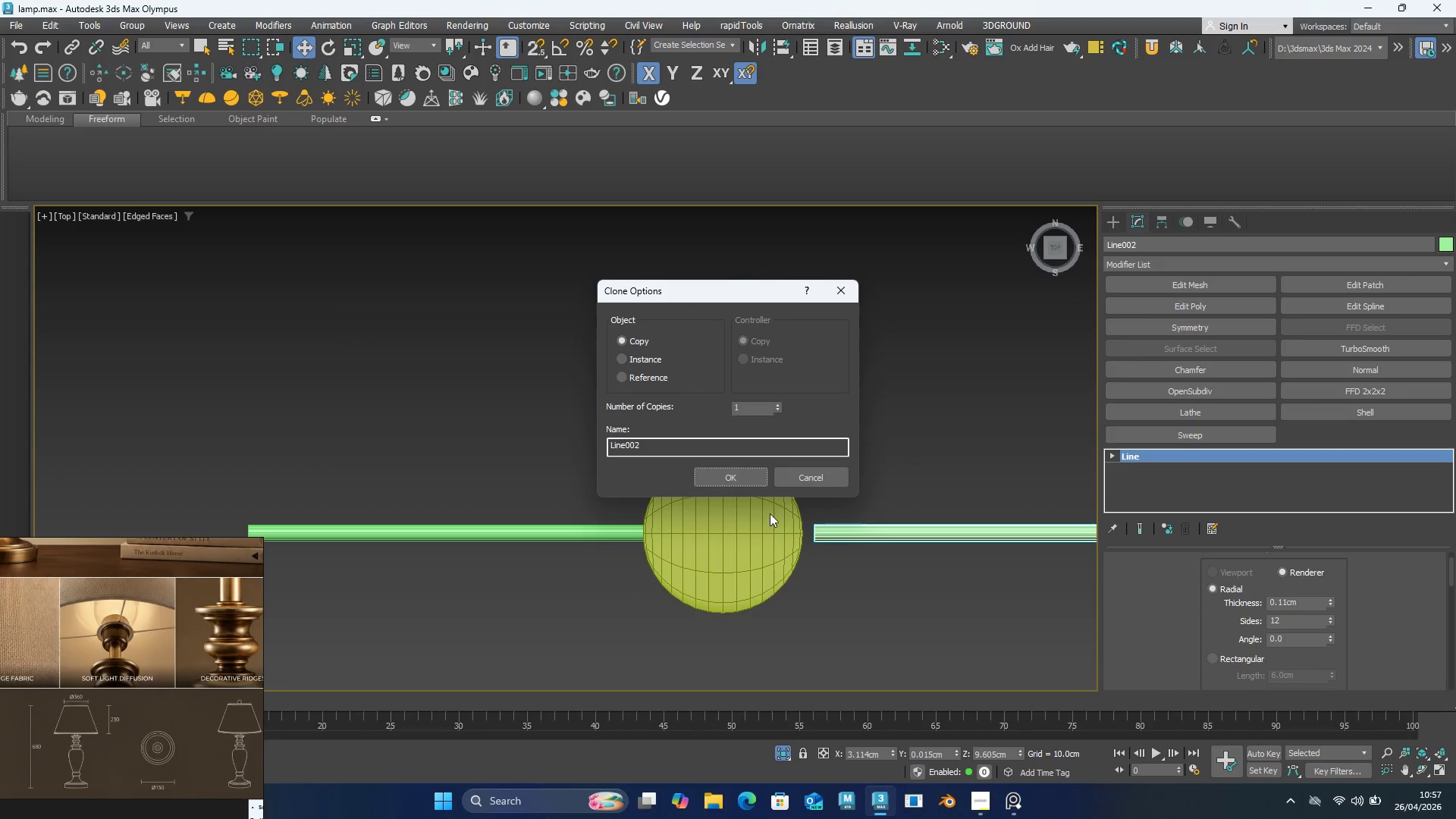 
key(Shift+ShiftLeft)
 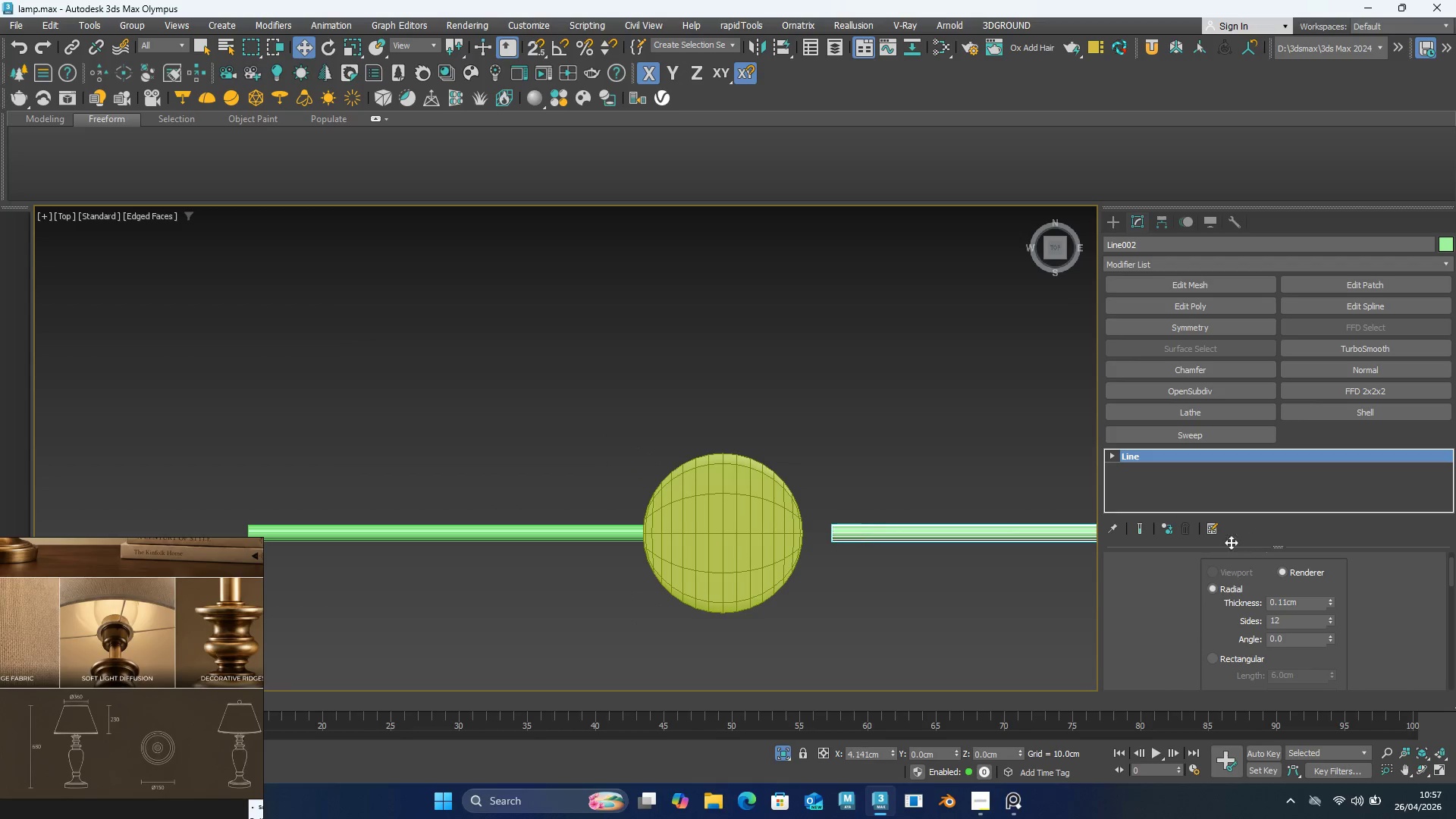 
key(Shift+ShiftLeft)
 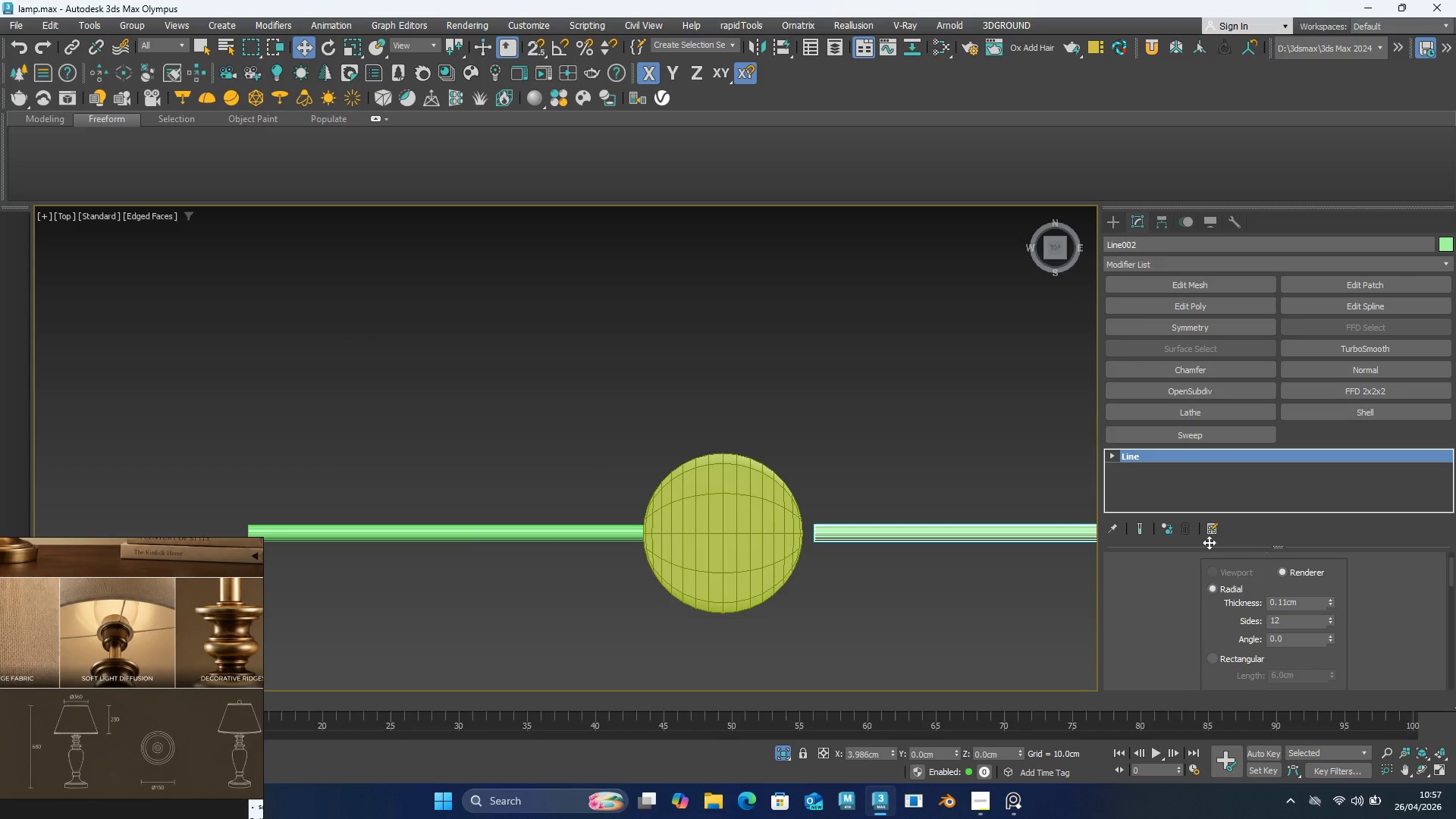 
key(Shift+ShiftLeft)
 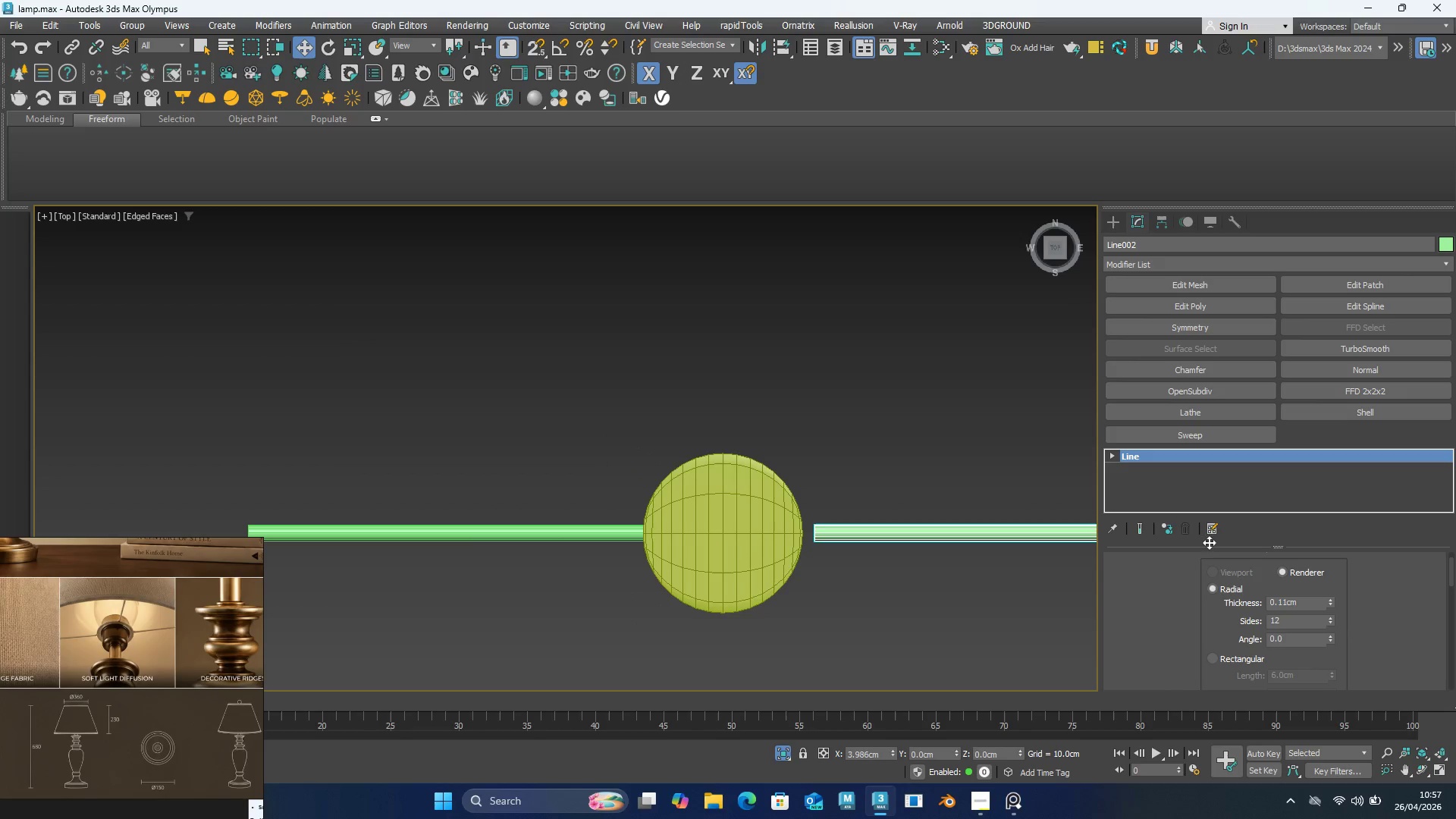 
key(Shift+ShiftLeft)
 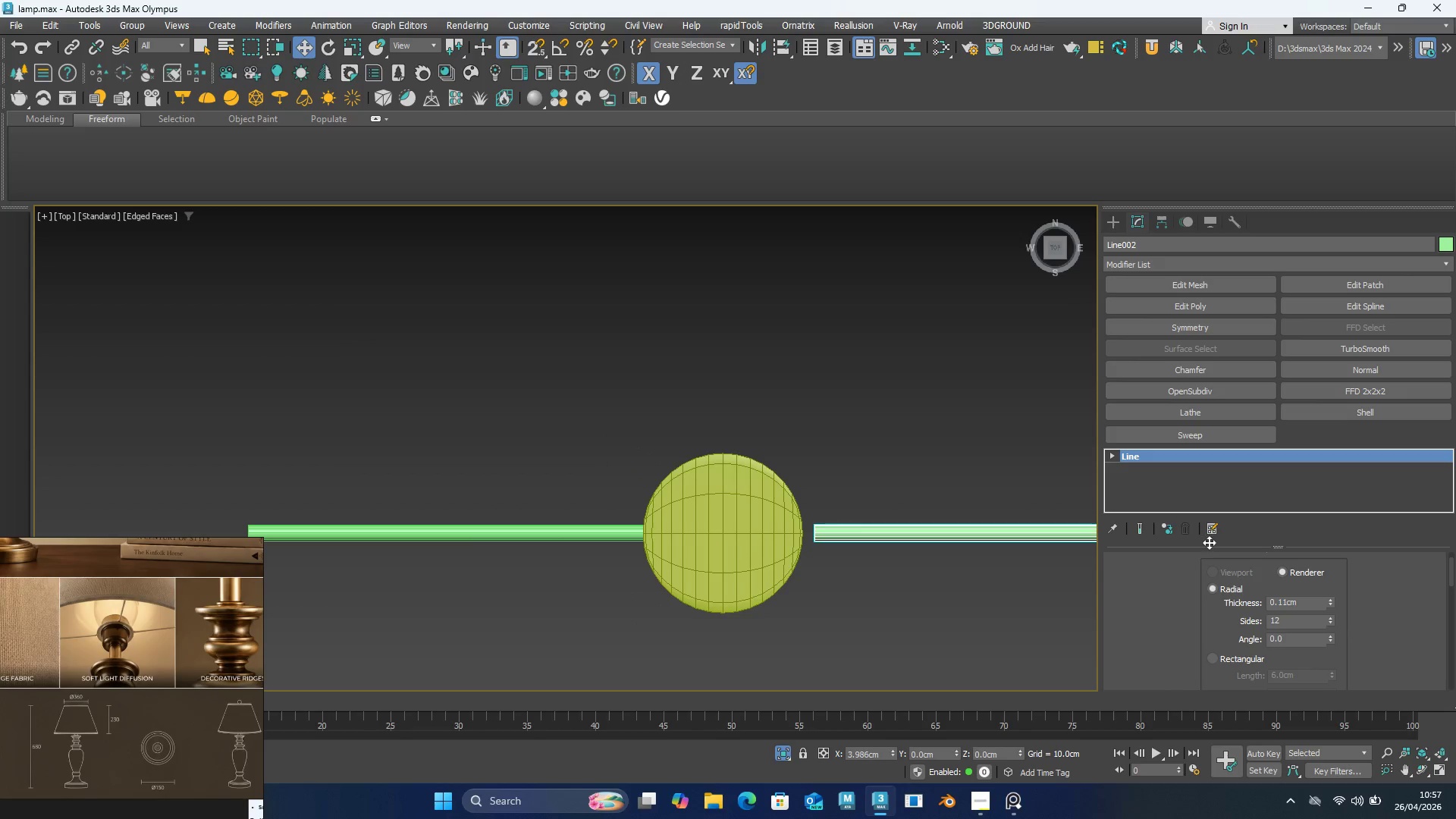 
key(Shift+ShiftLeft)
 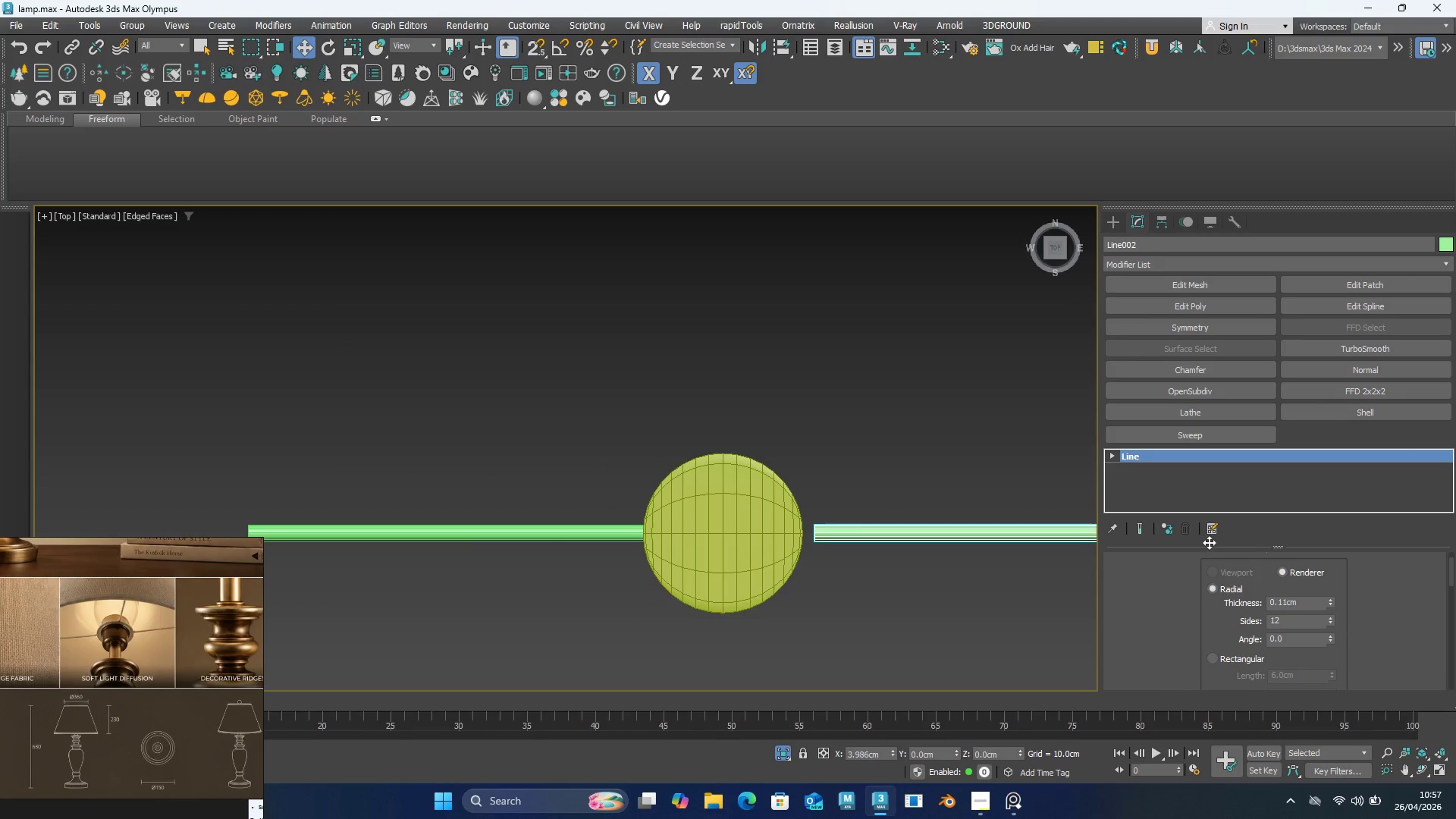 
key(Shift+ShiftLeft)
 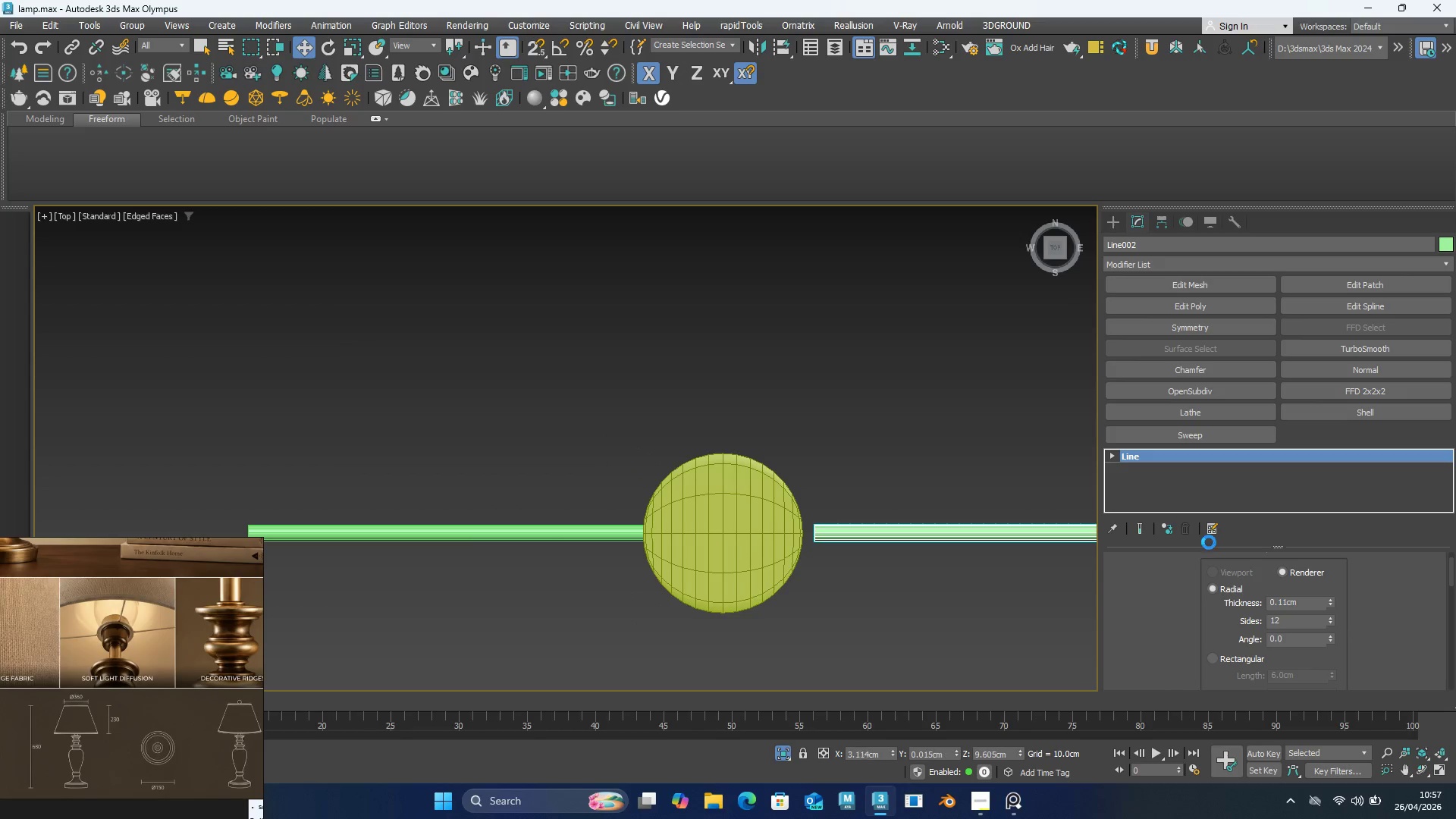 
key(Shift+ShiftLeft)
 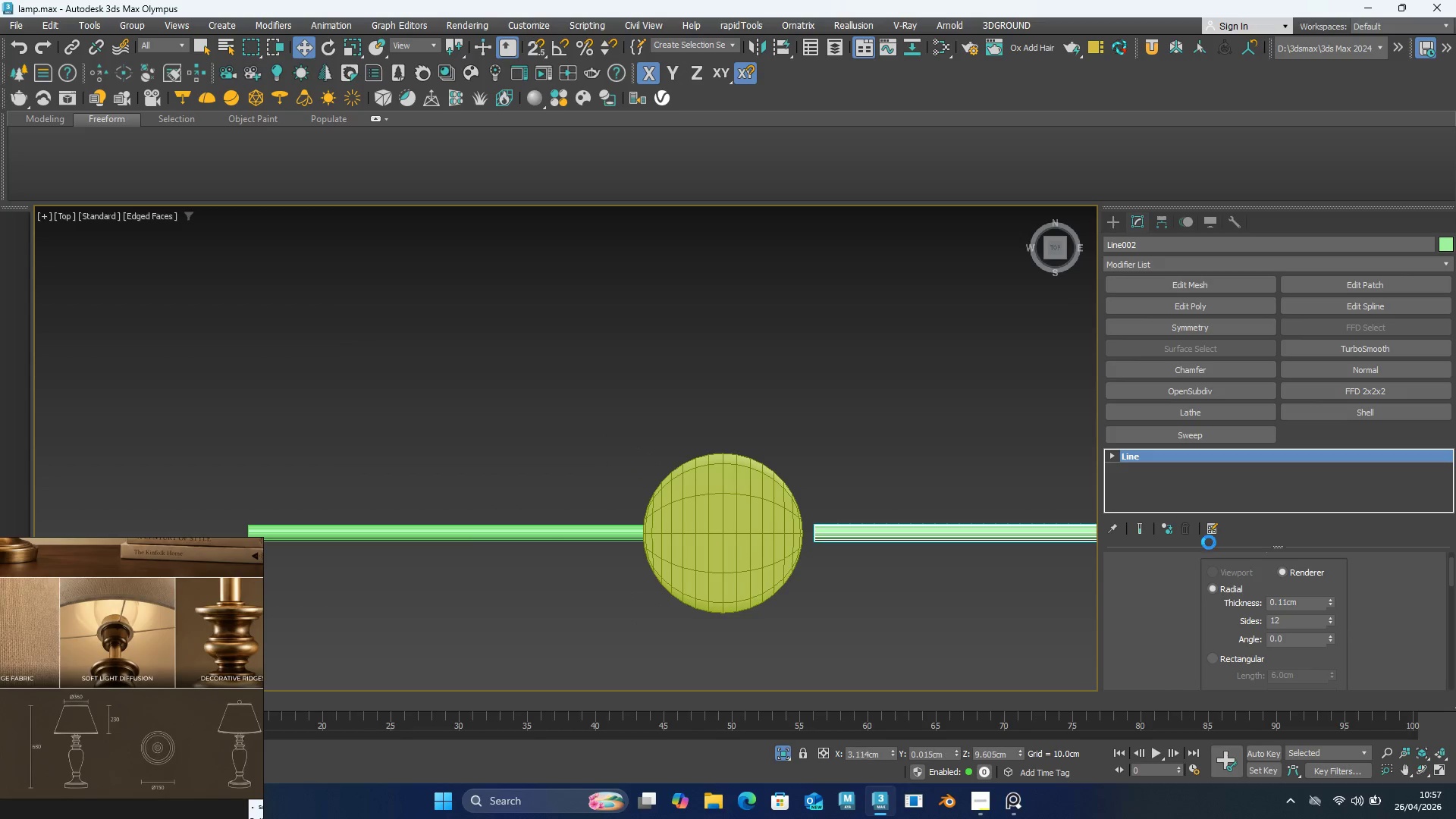 
key(Shift+ShiftLeft)
 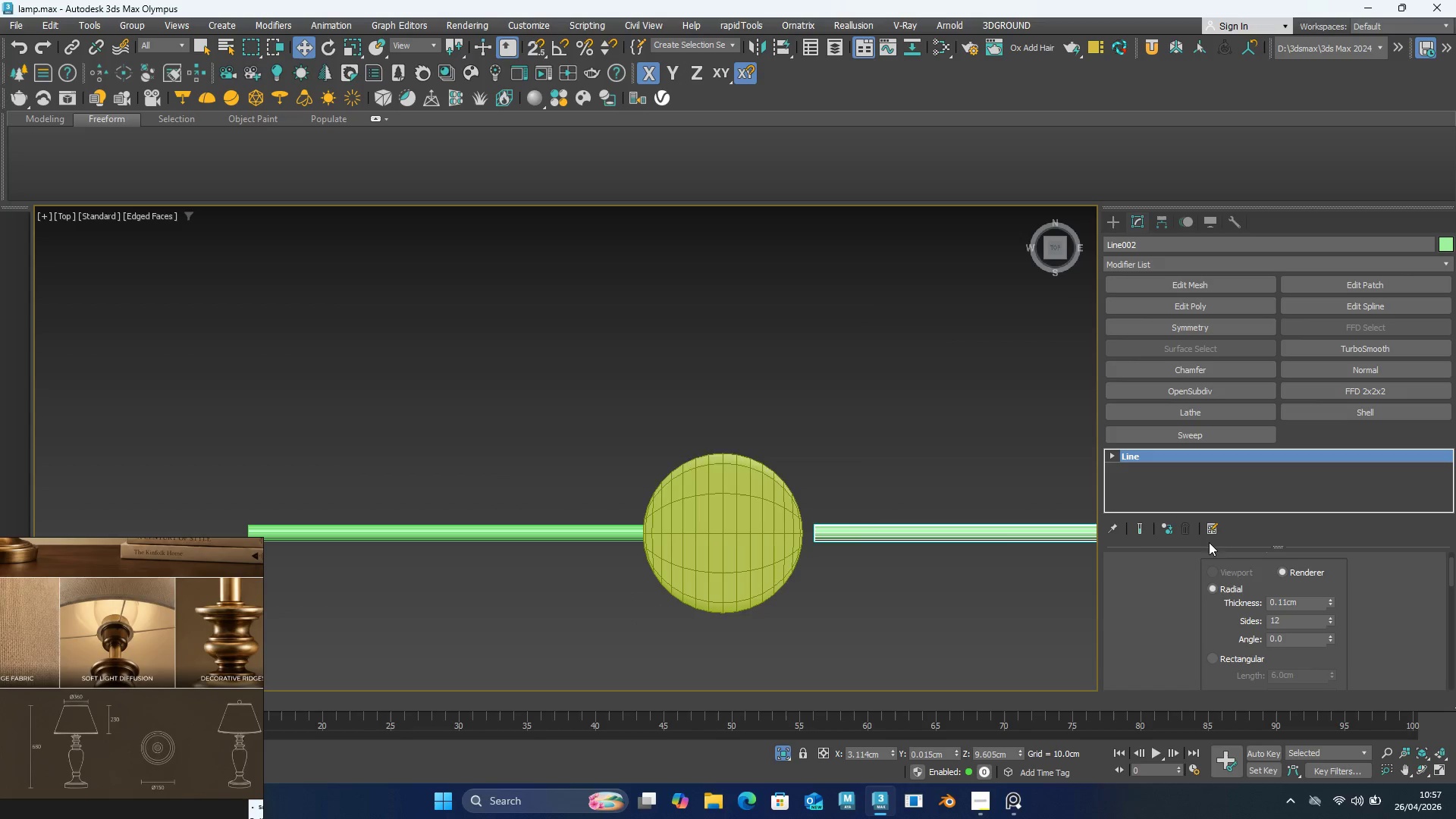 
key(Shift+ShiftLeft)
 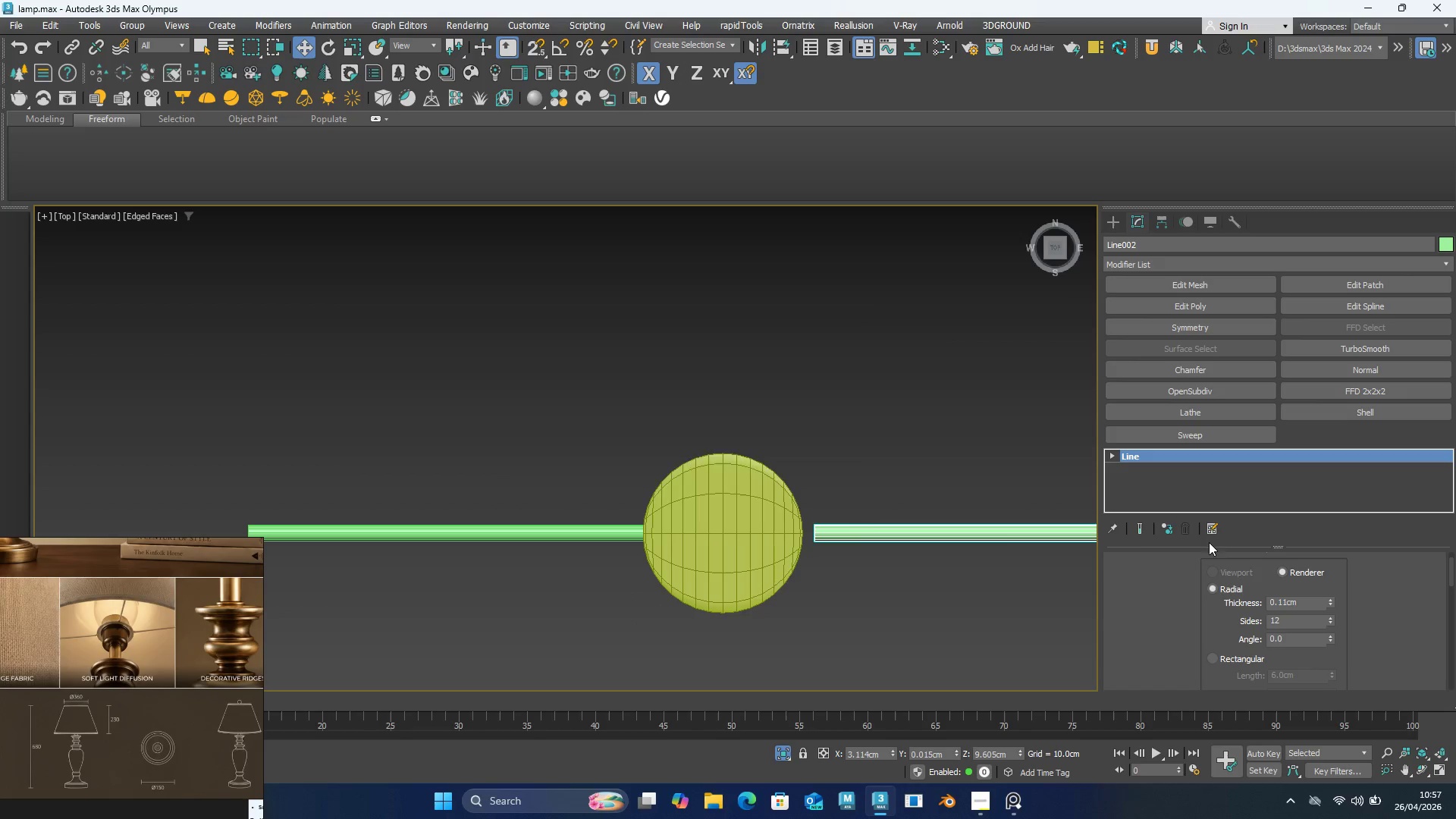 
key(Shift+ShiftLeft)
 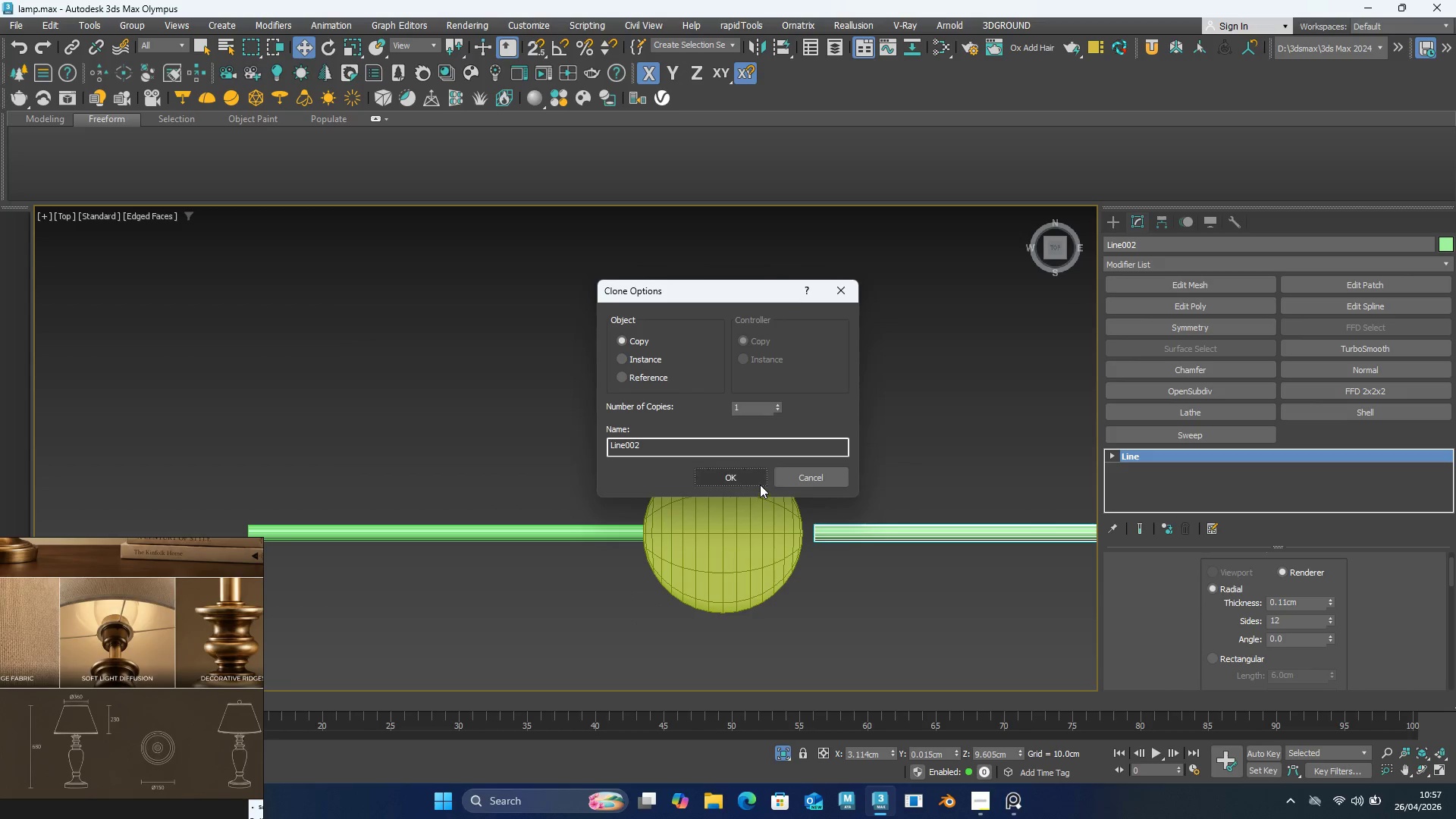 
left_click([758, 479])
 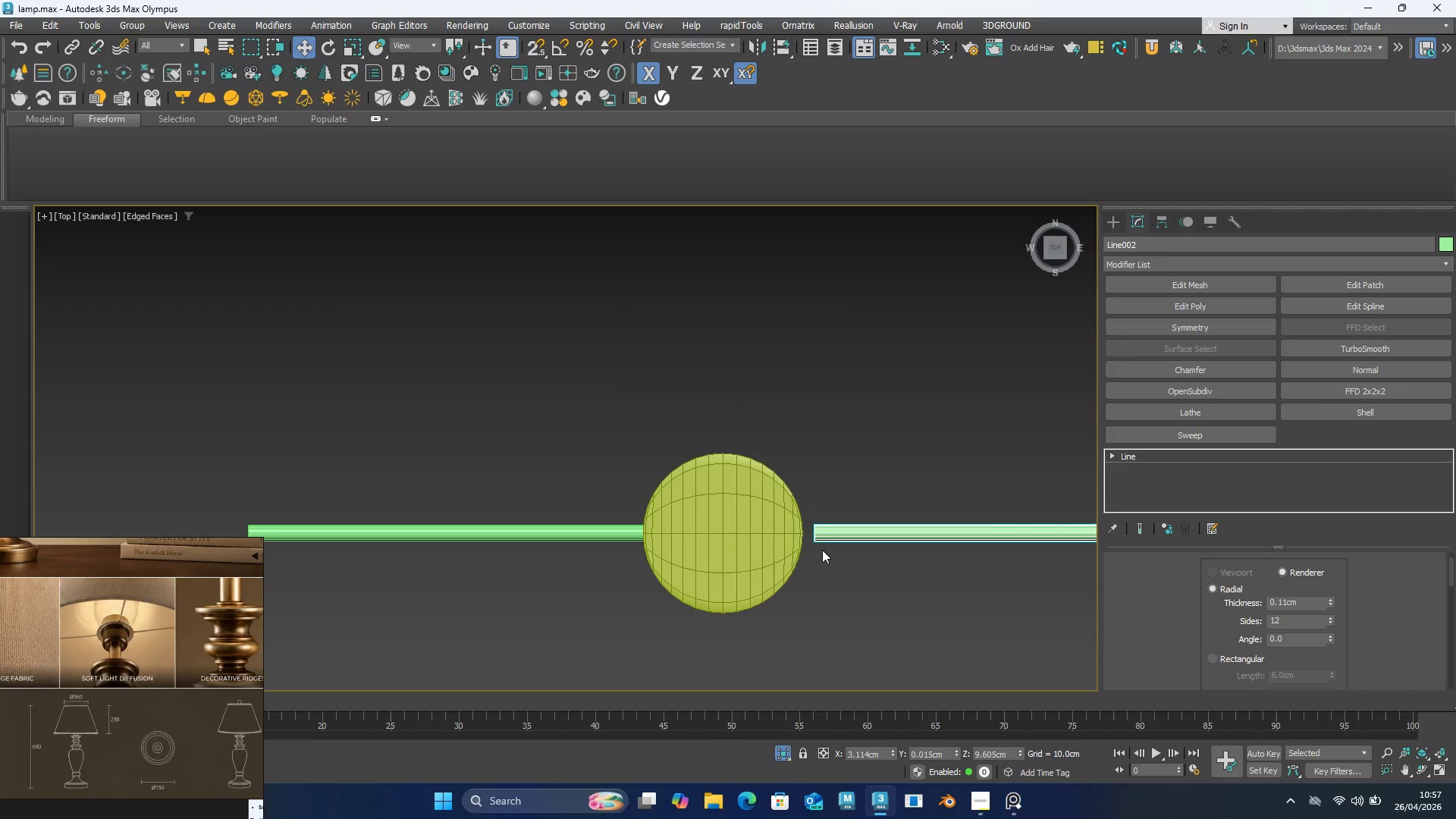 
scroll: coordinate [792, 604], scroll_direction: up, amount: 10.0
 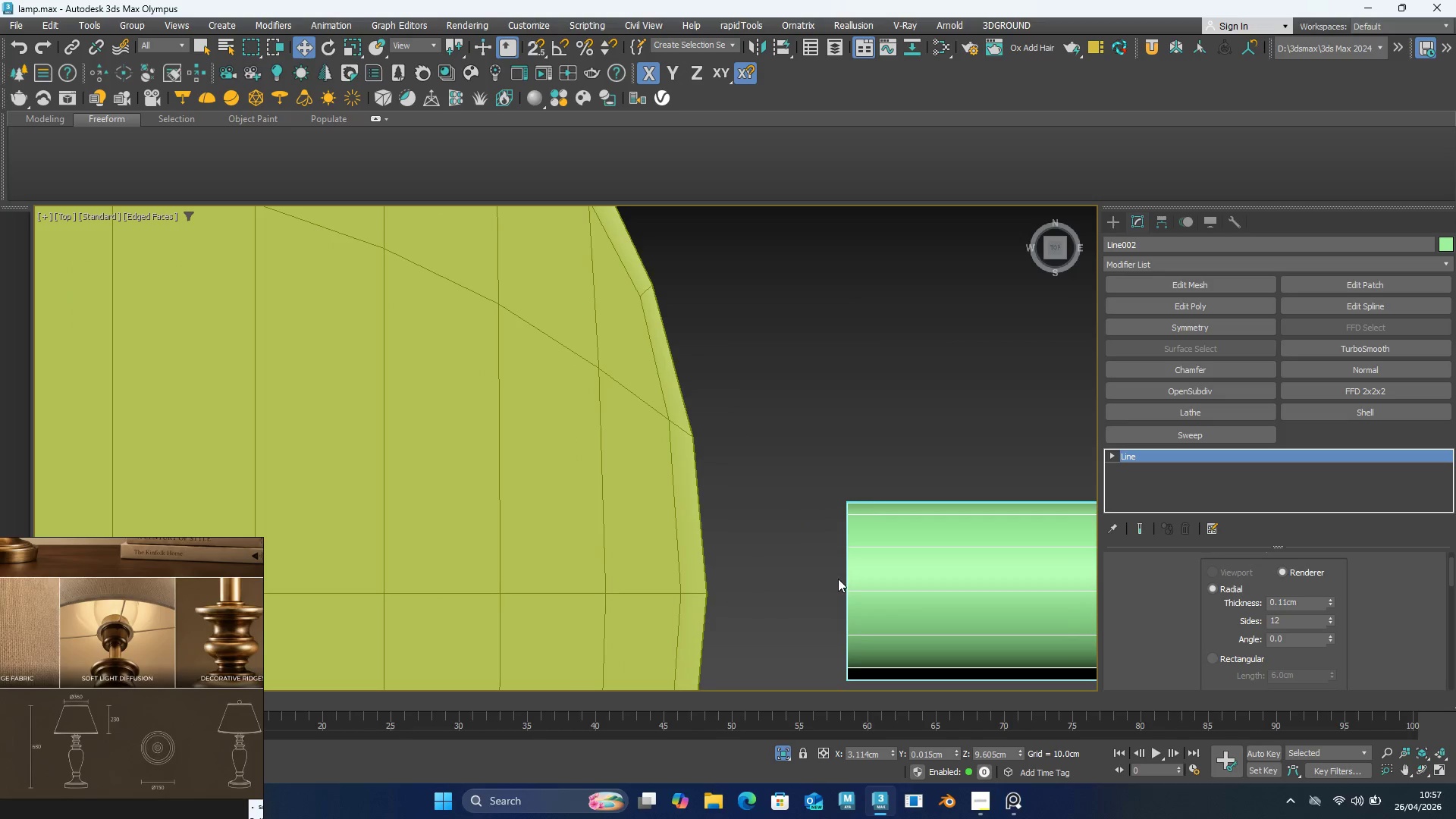 
key(S)
 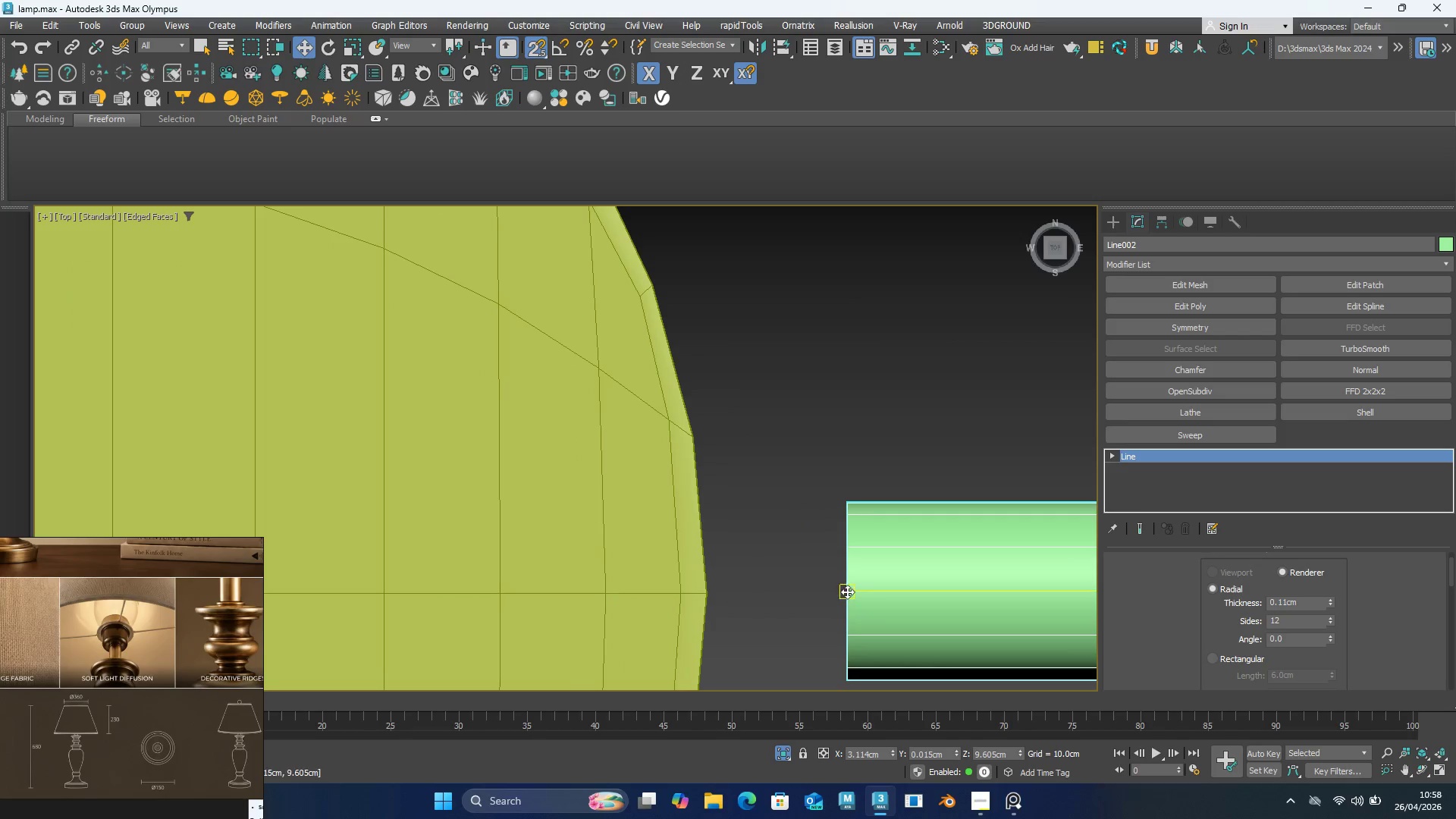 
left_click_drag(start_coordinate=[847, 592], to_coordinate=[728, 599])
 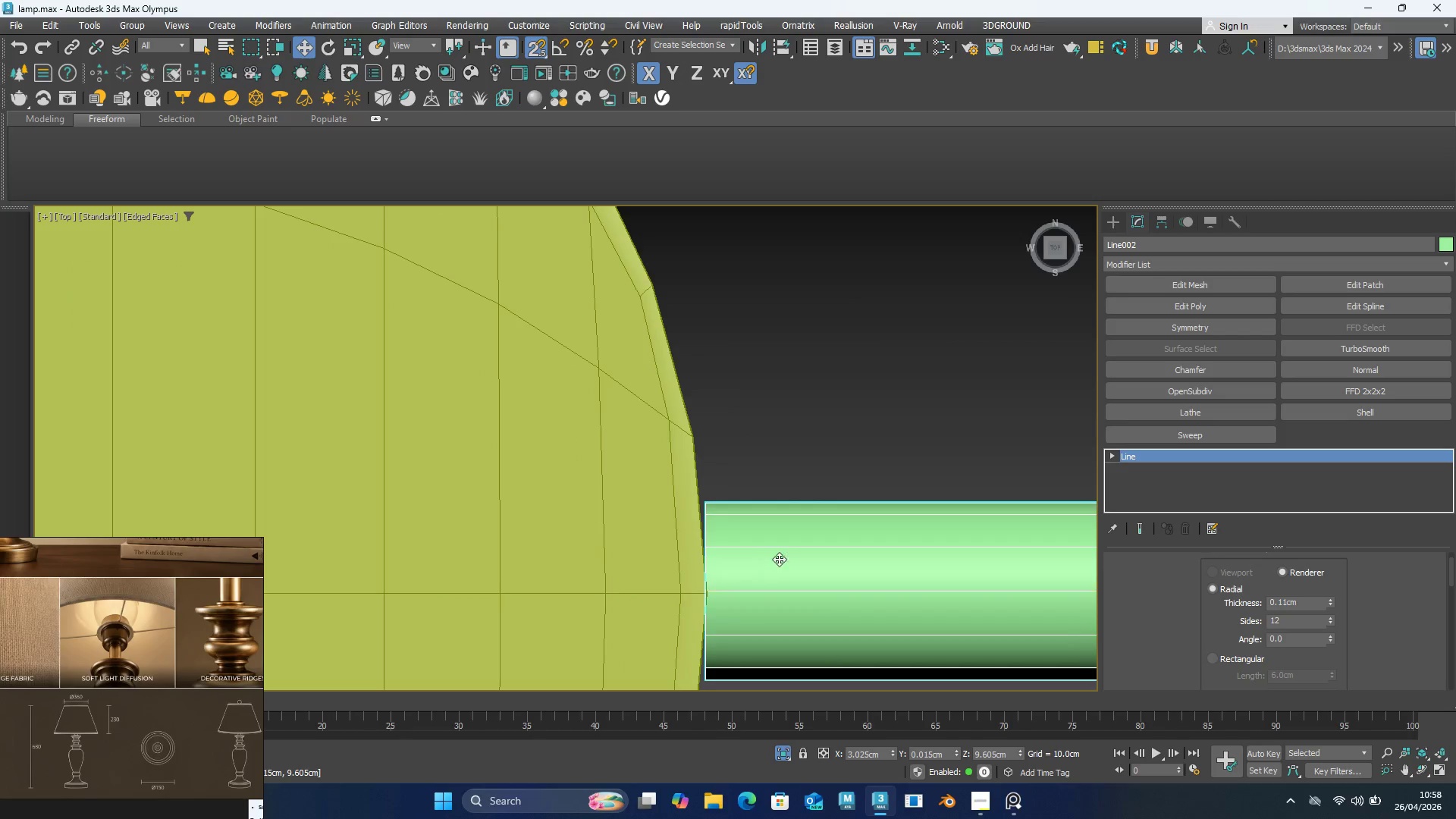 
scroll: coordinate [783, 562], scroll_direction: down, amount: 7.0
 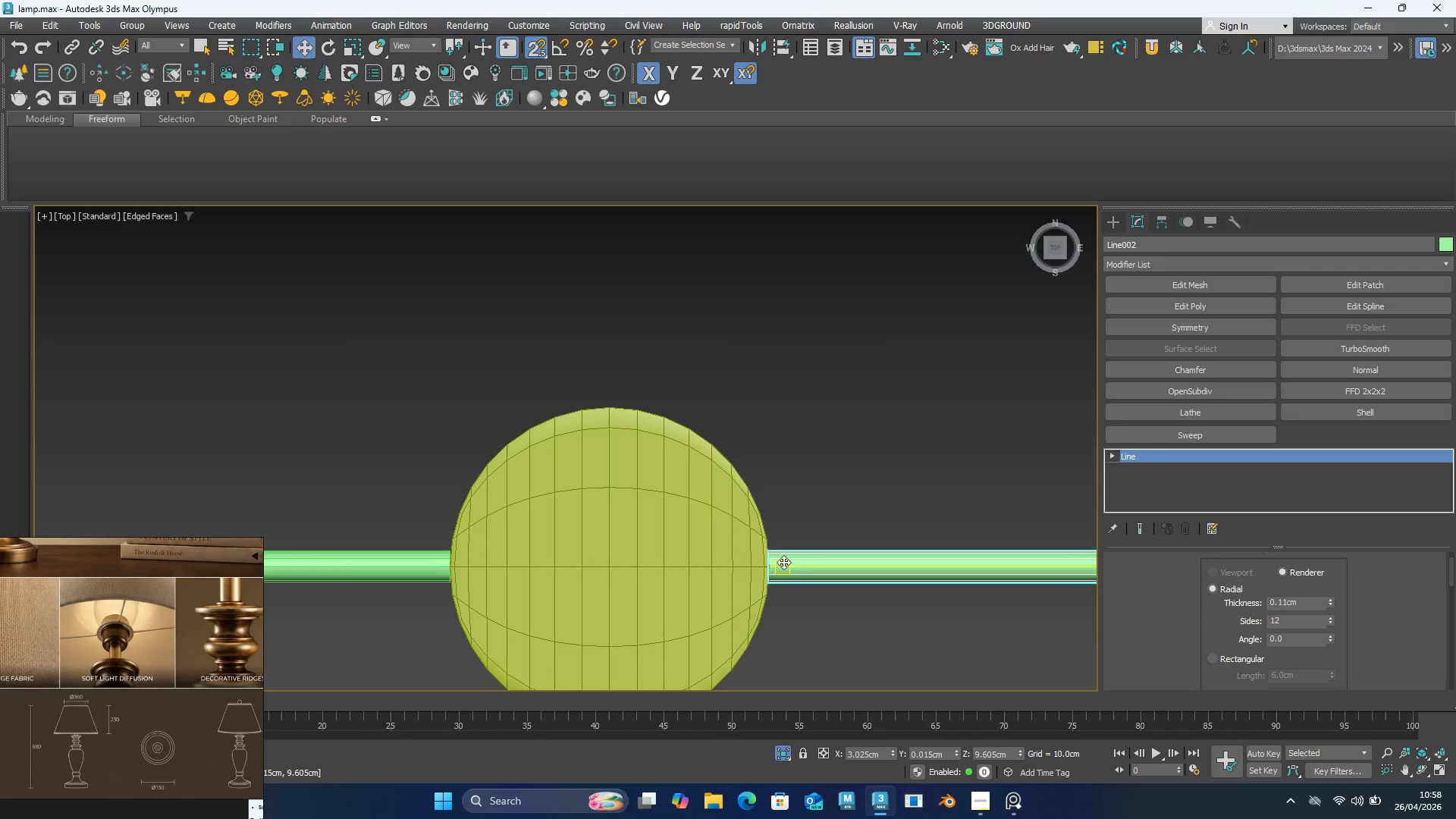 
key(S)
 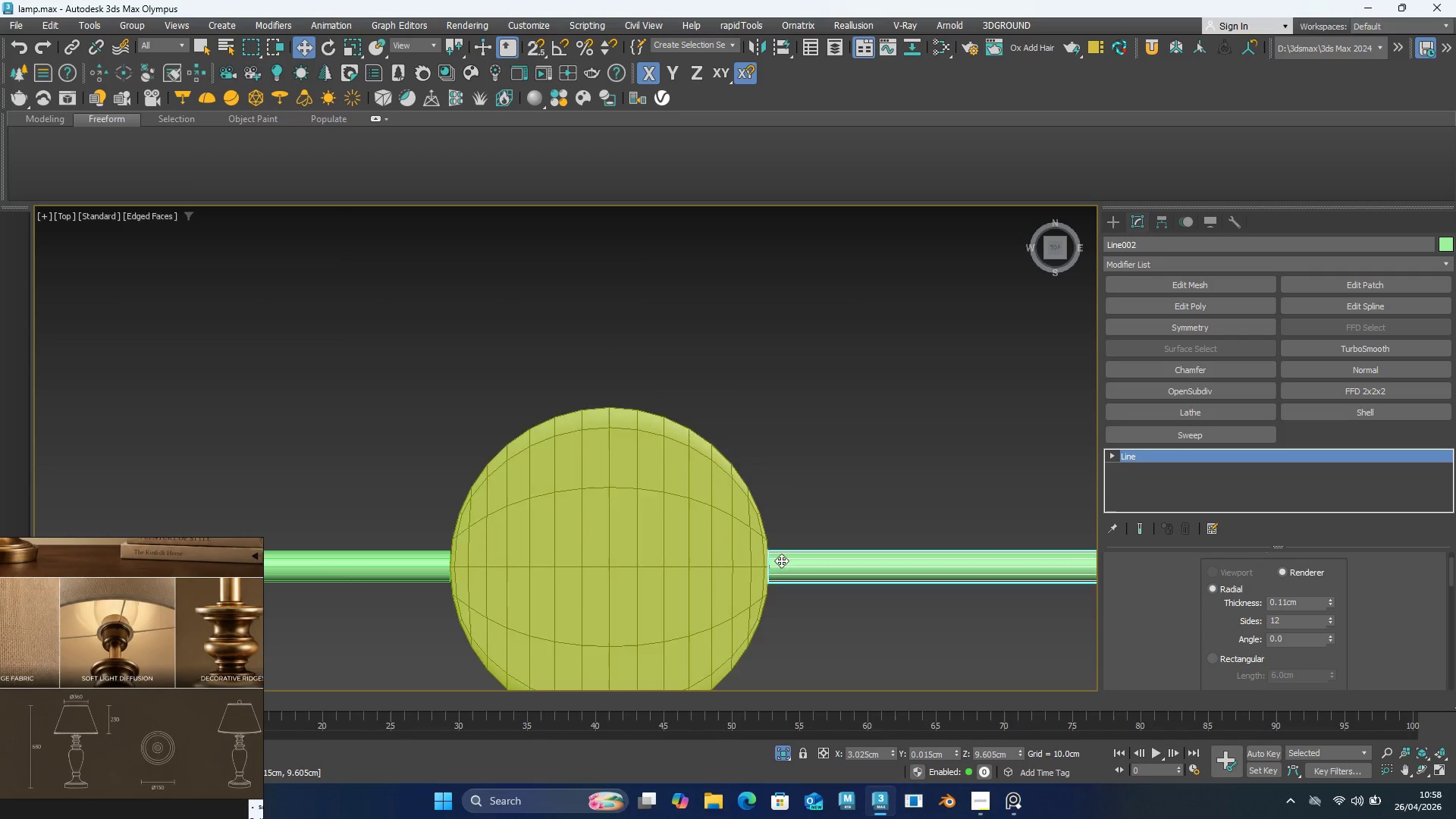 
hold_key(key=ControlLeft, duration=0.73)
 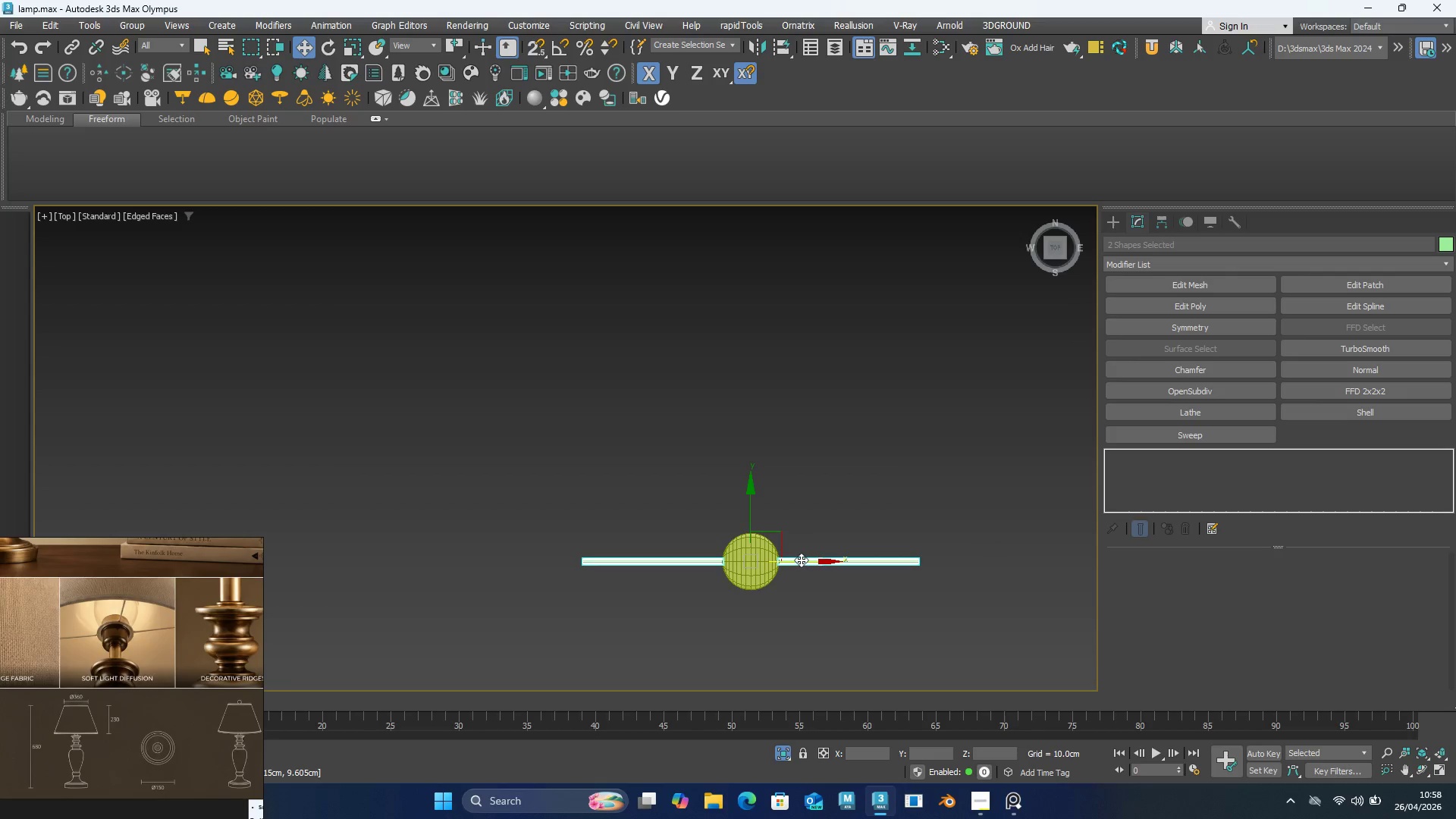 
scroll: coordinate [781, 560], scroll_direction: down, amount: 5.0
 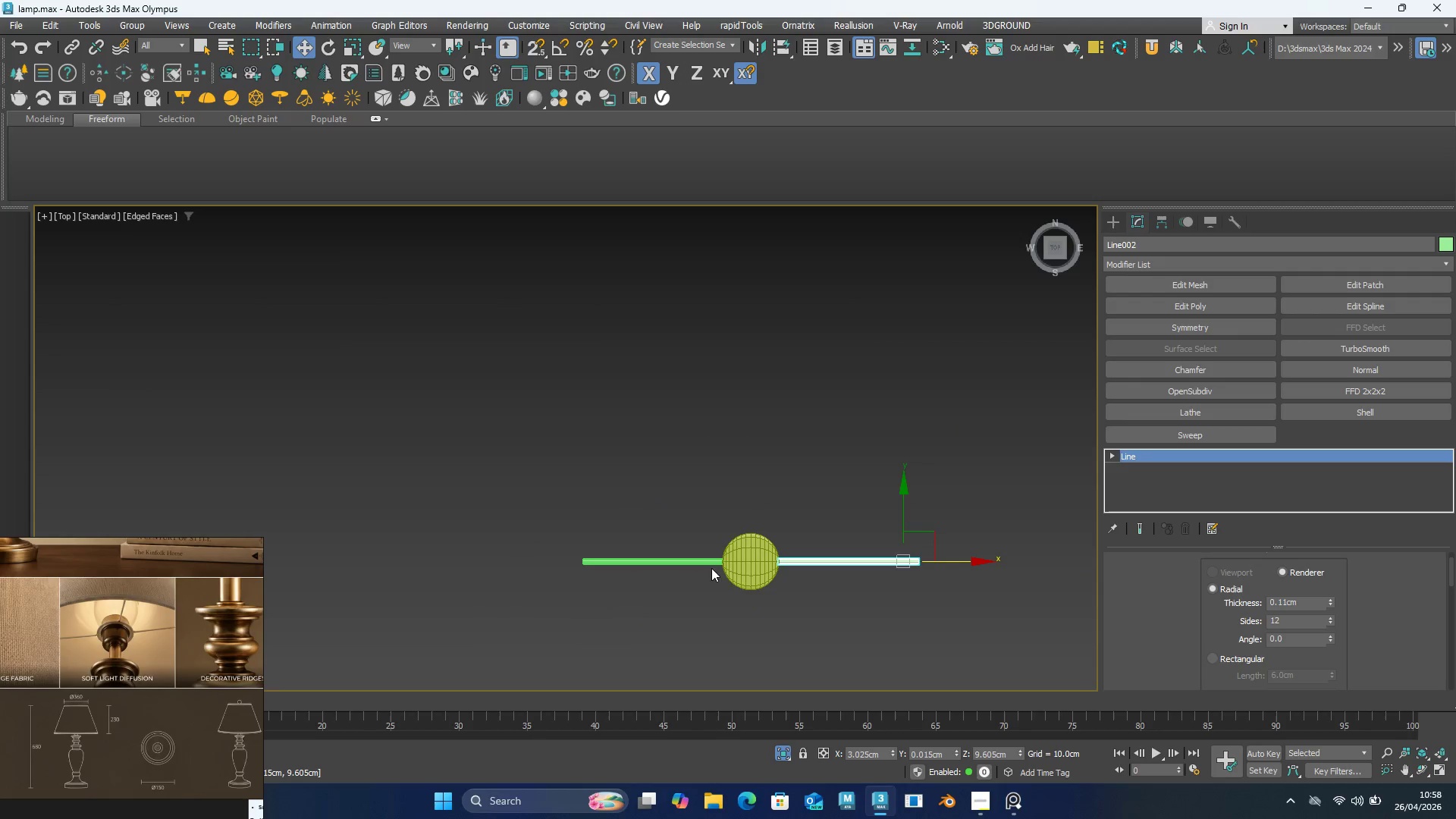 
left_click([700, 560])
 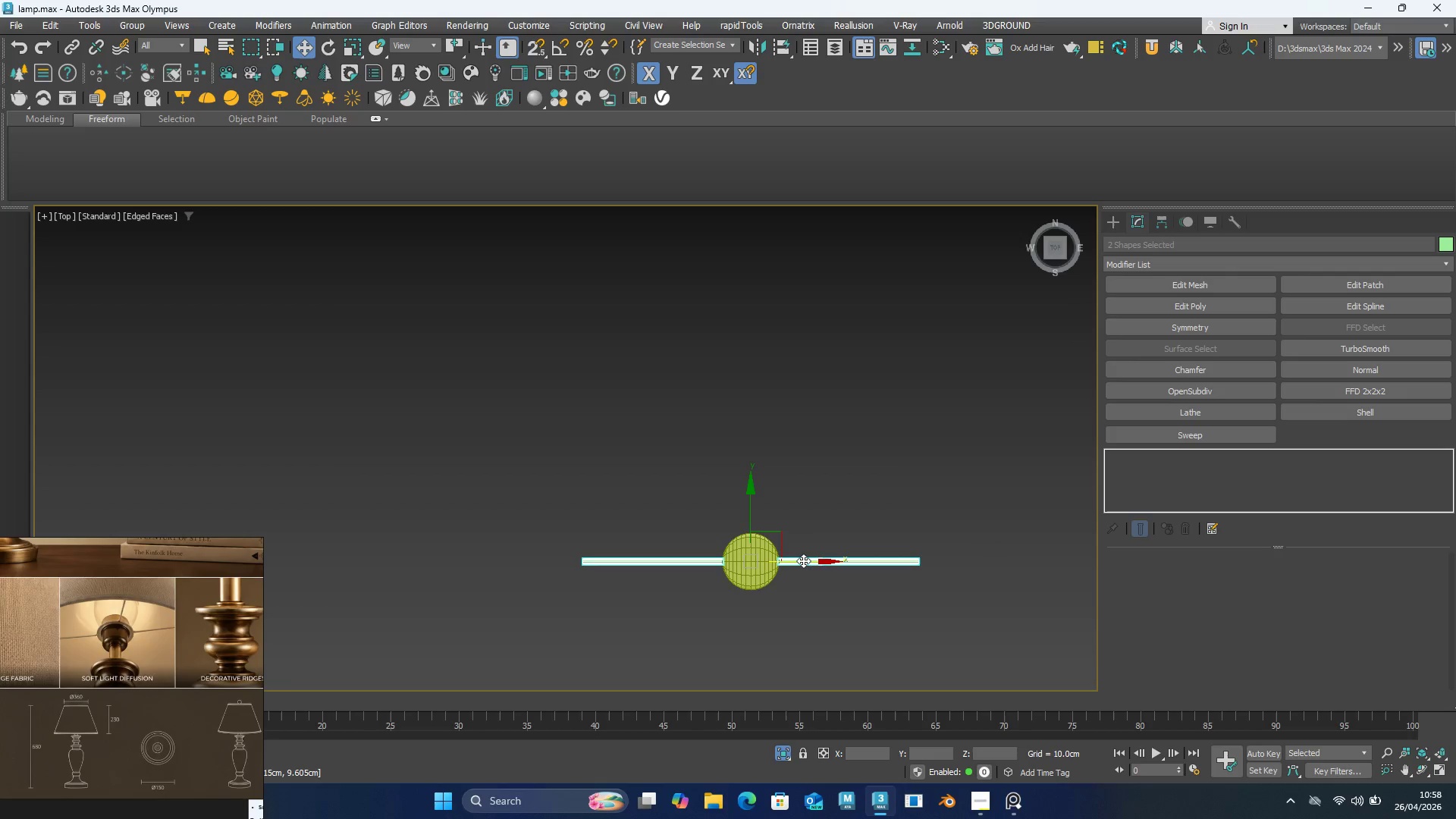 
key(E)
 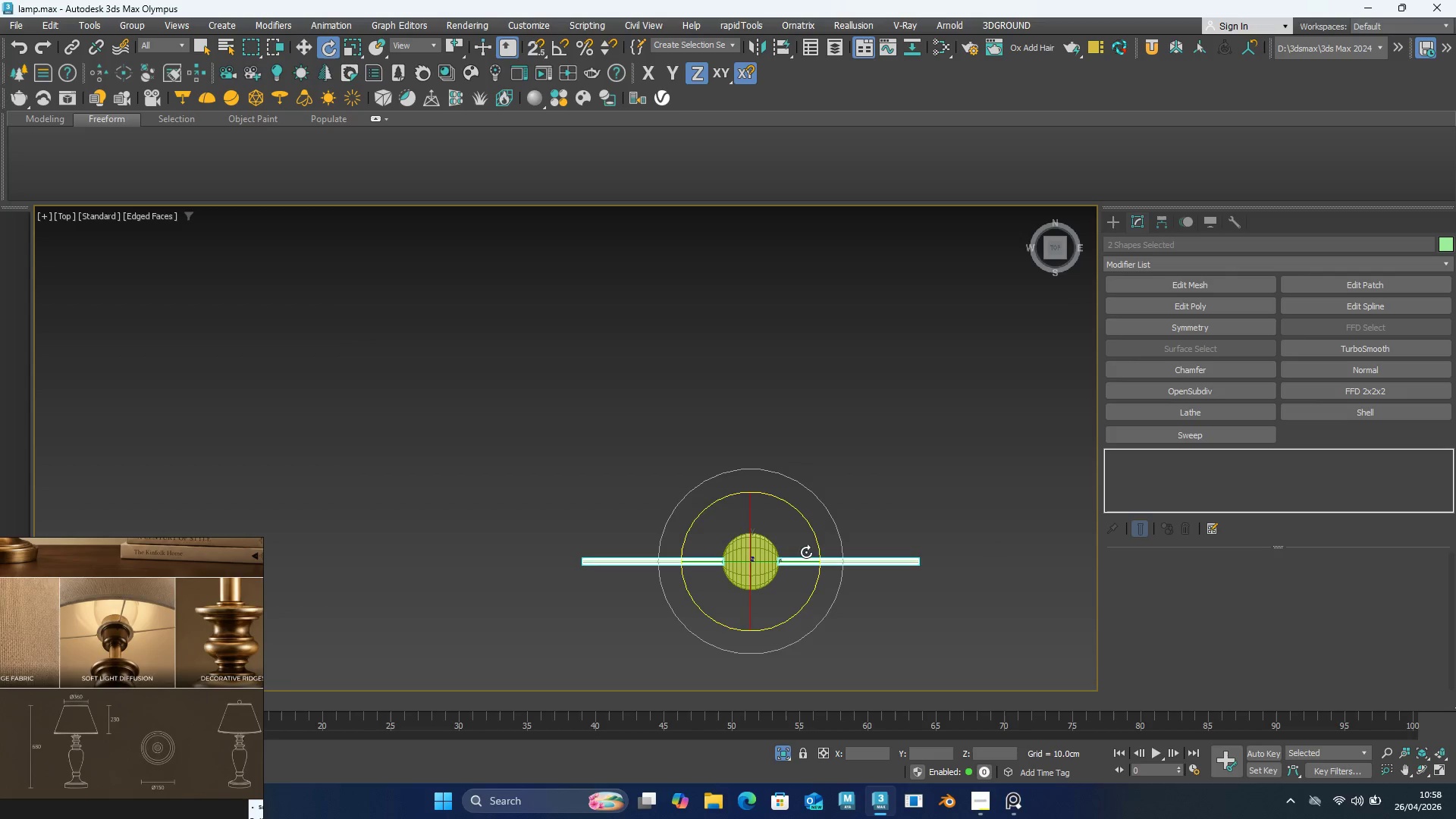 
hold_key(key=ShiftLeft, duration=1.5)
left_click_drag(start_coordinate=[812, 545], to_coordinate=[742, 479])
 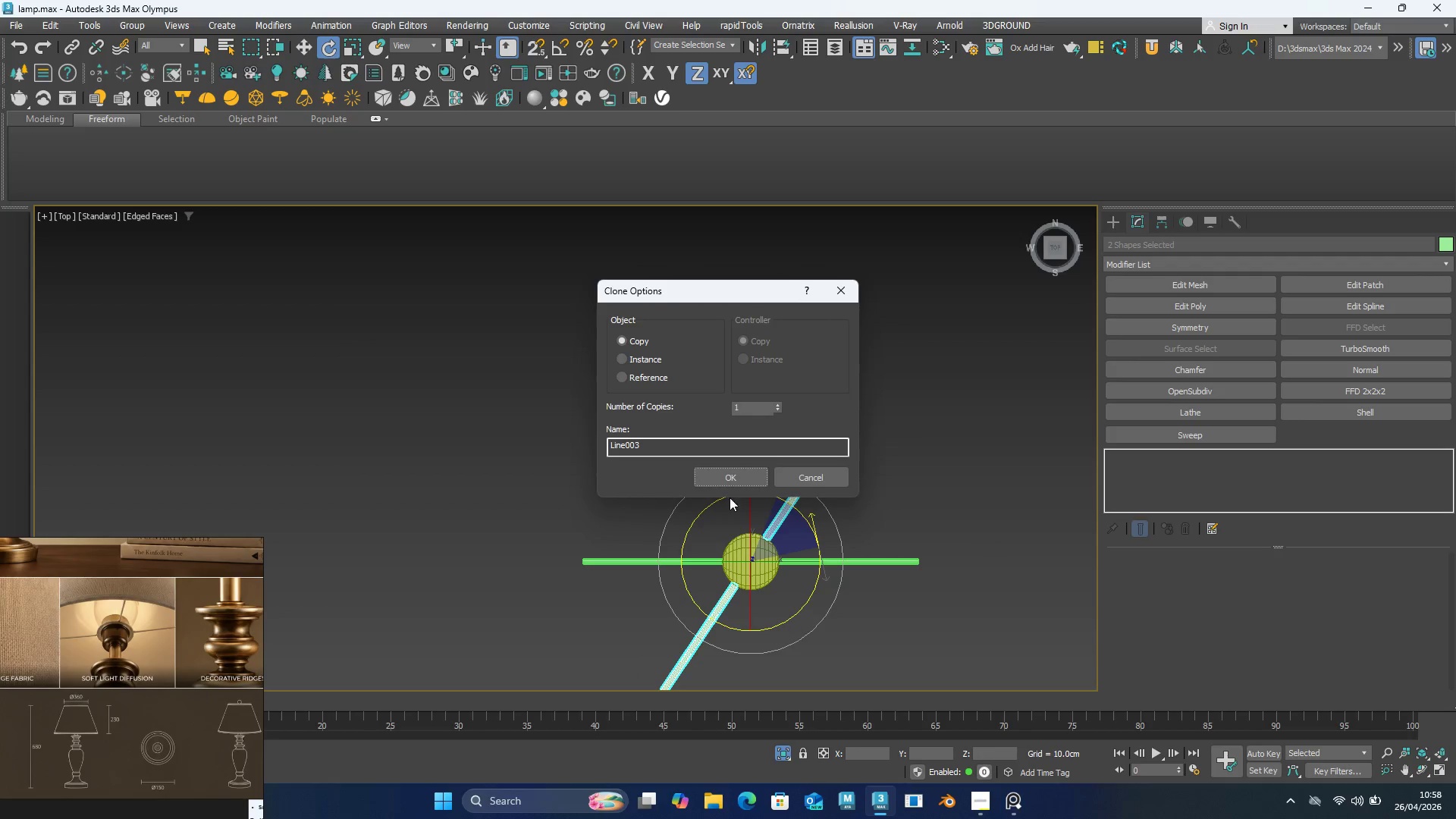 
hold_key(key=ShiftLeft, duration=1.5)
 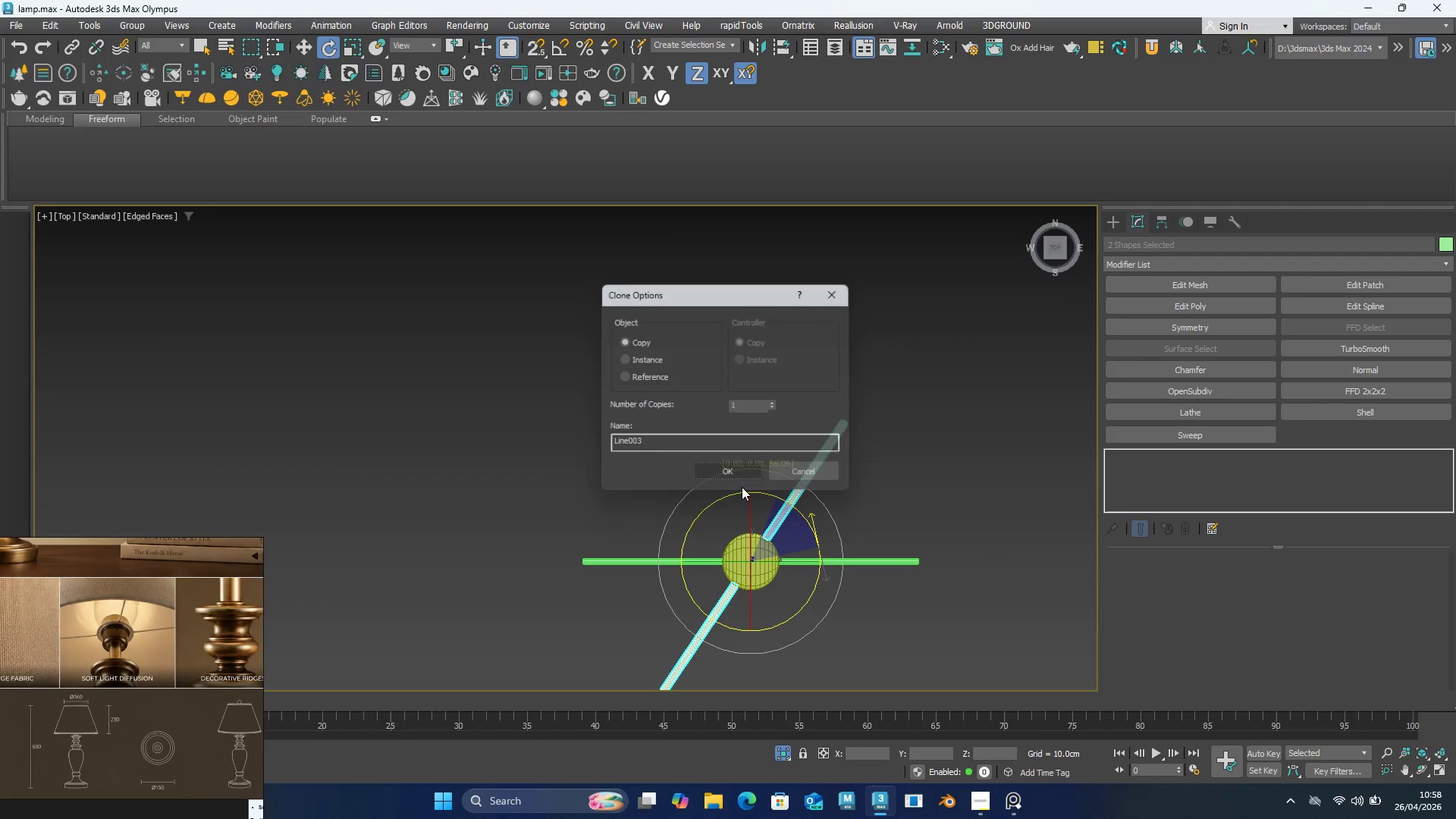 
hold_key(key=ShiftLeft, duration=0.41)
 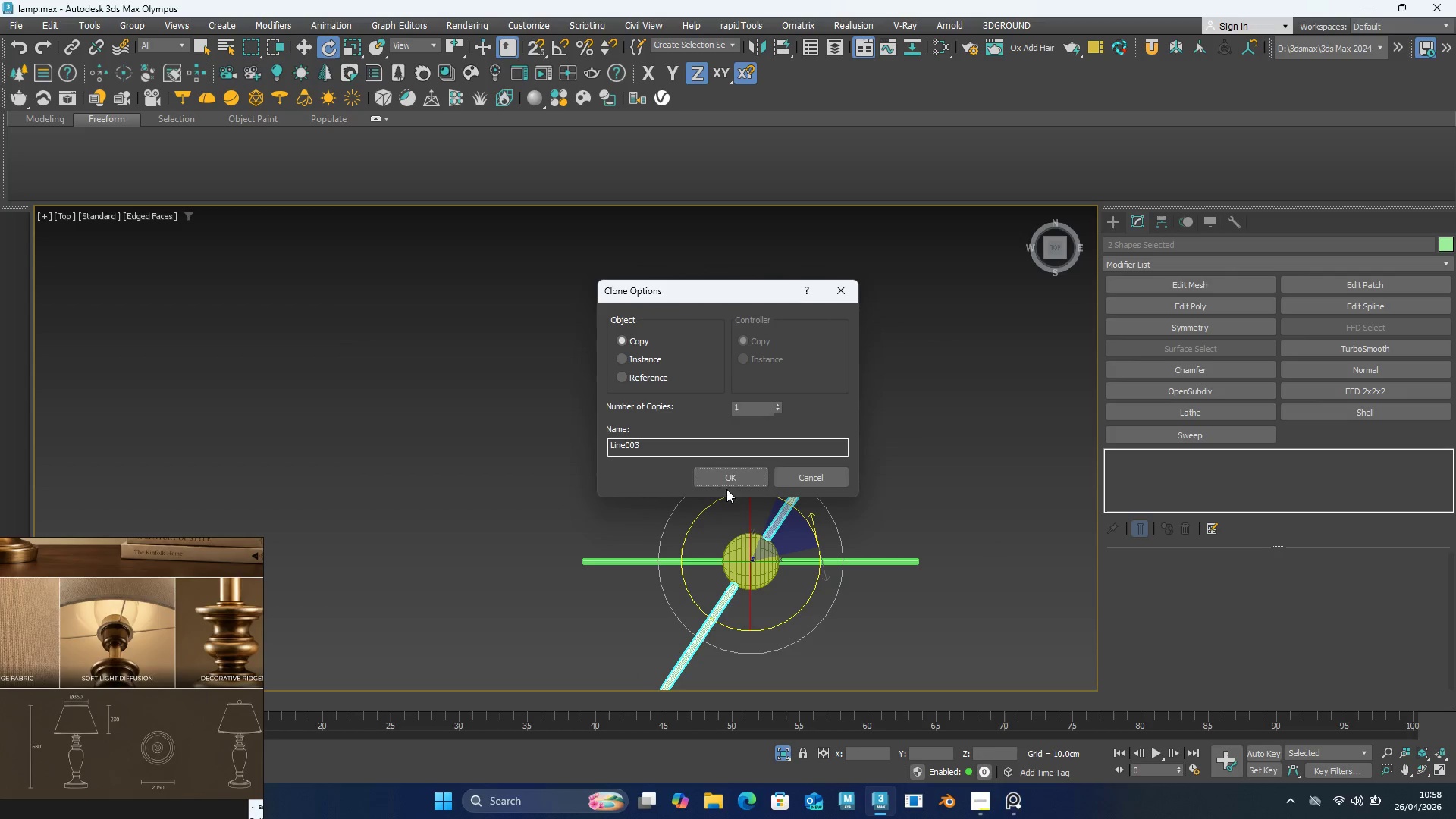 
left_click([736, 479])
 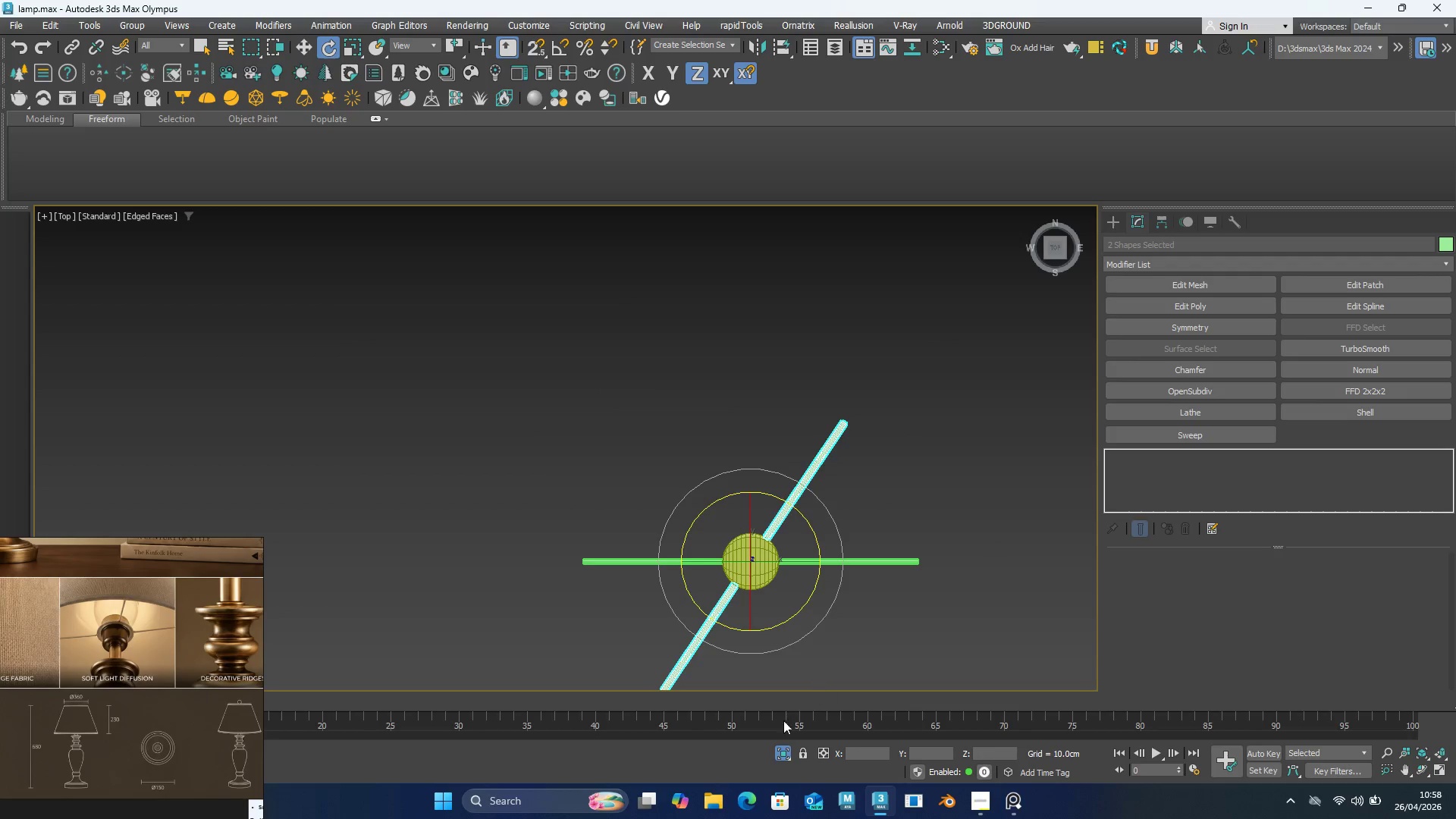 
left_click([781, 751])
 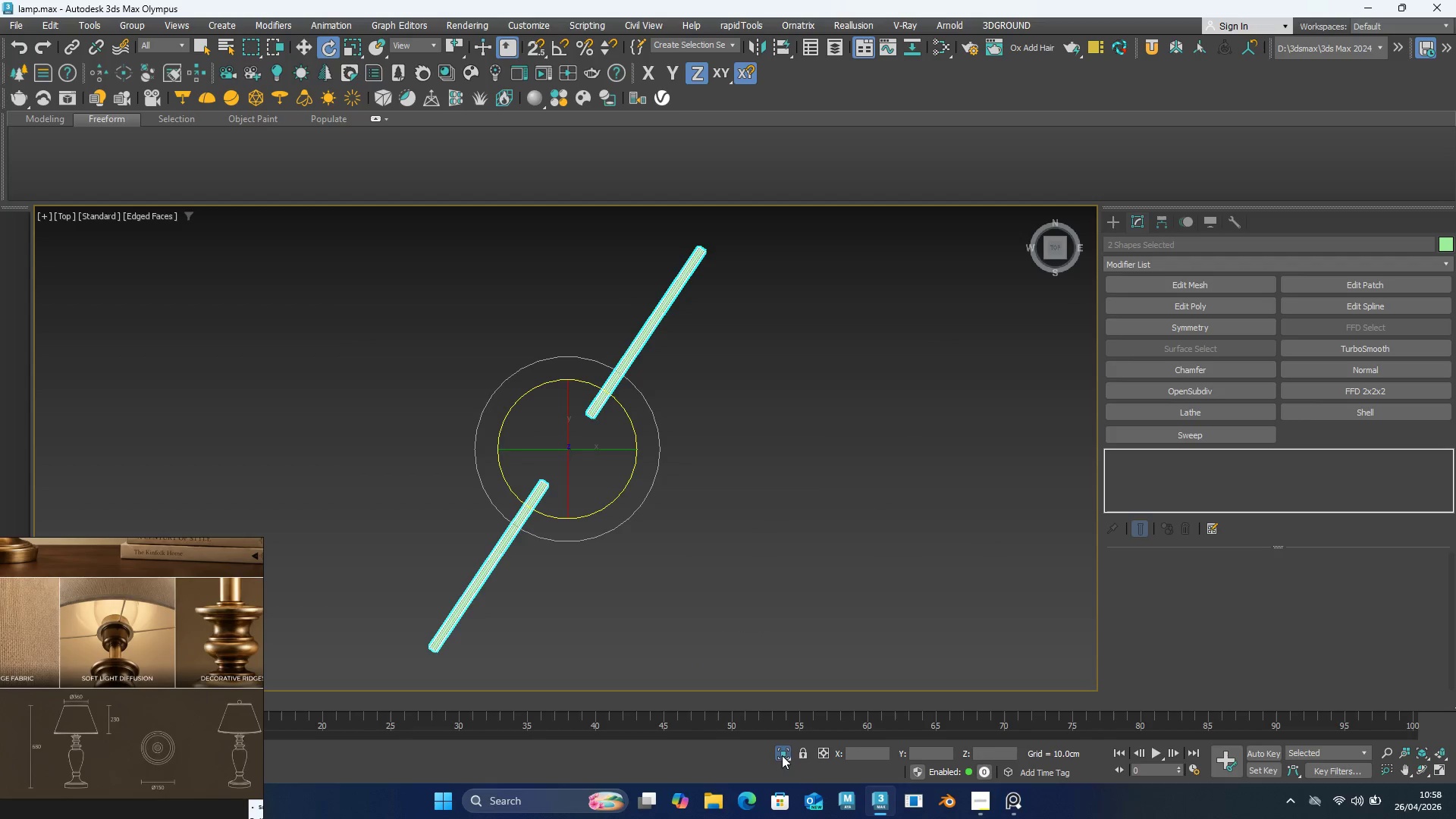 
left_click([782, 758])
 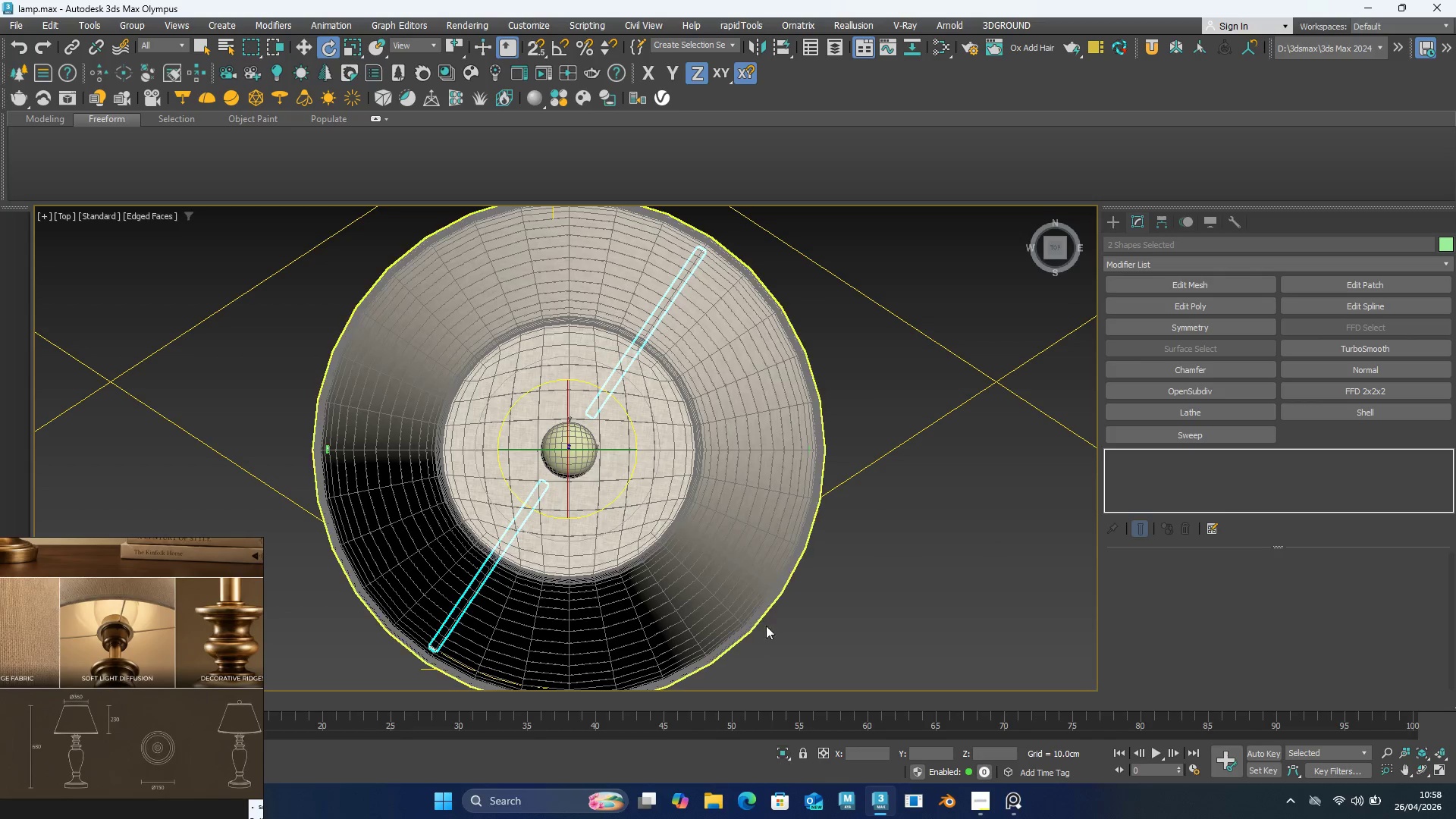 
hold_key(key=AltLeft, duration=1.5)
 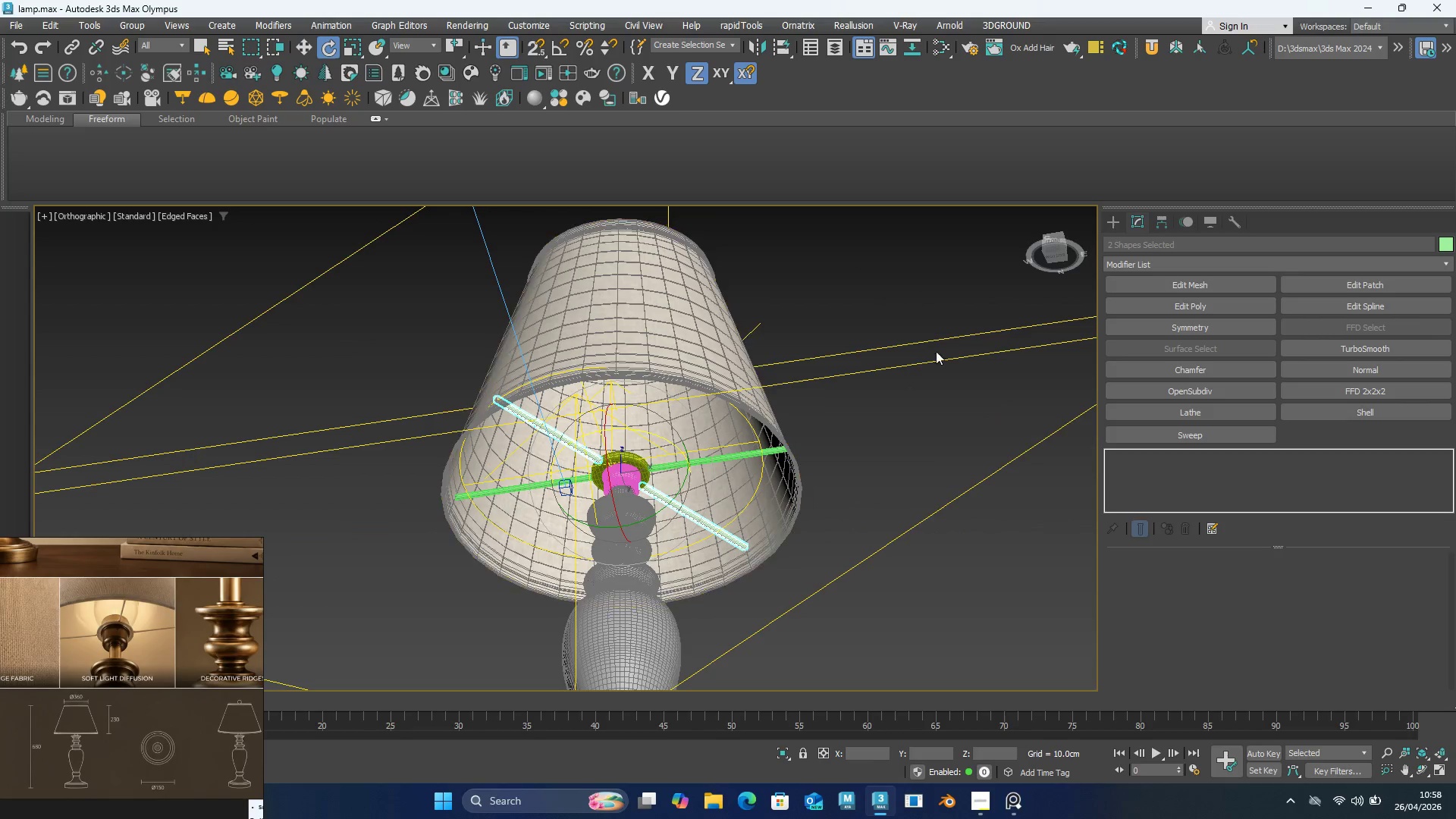 
scroll: coordinate [749, 531], scroll_direction: down, amount: 1.0
 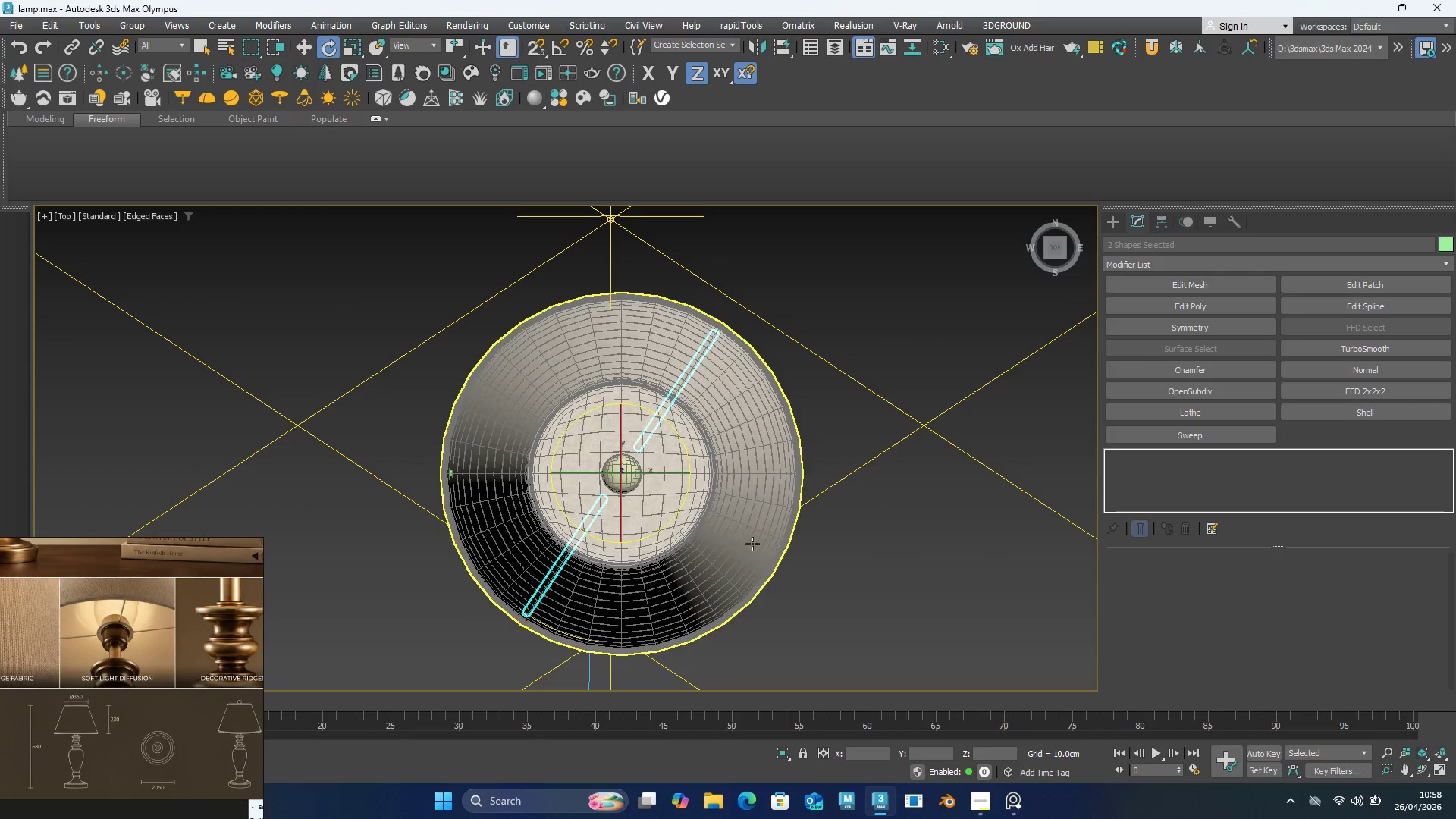 
hold_key(key=AltLeft, duration=0.38)
 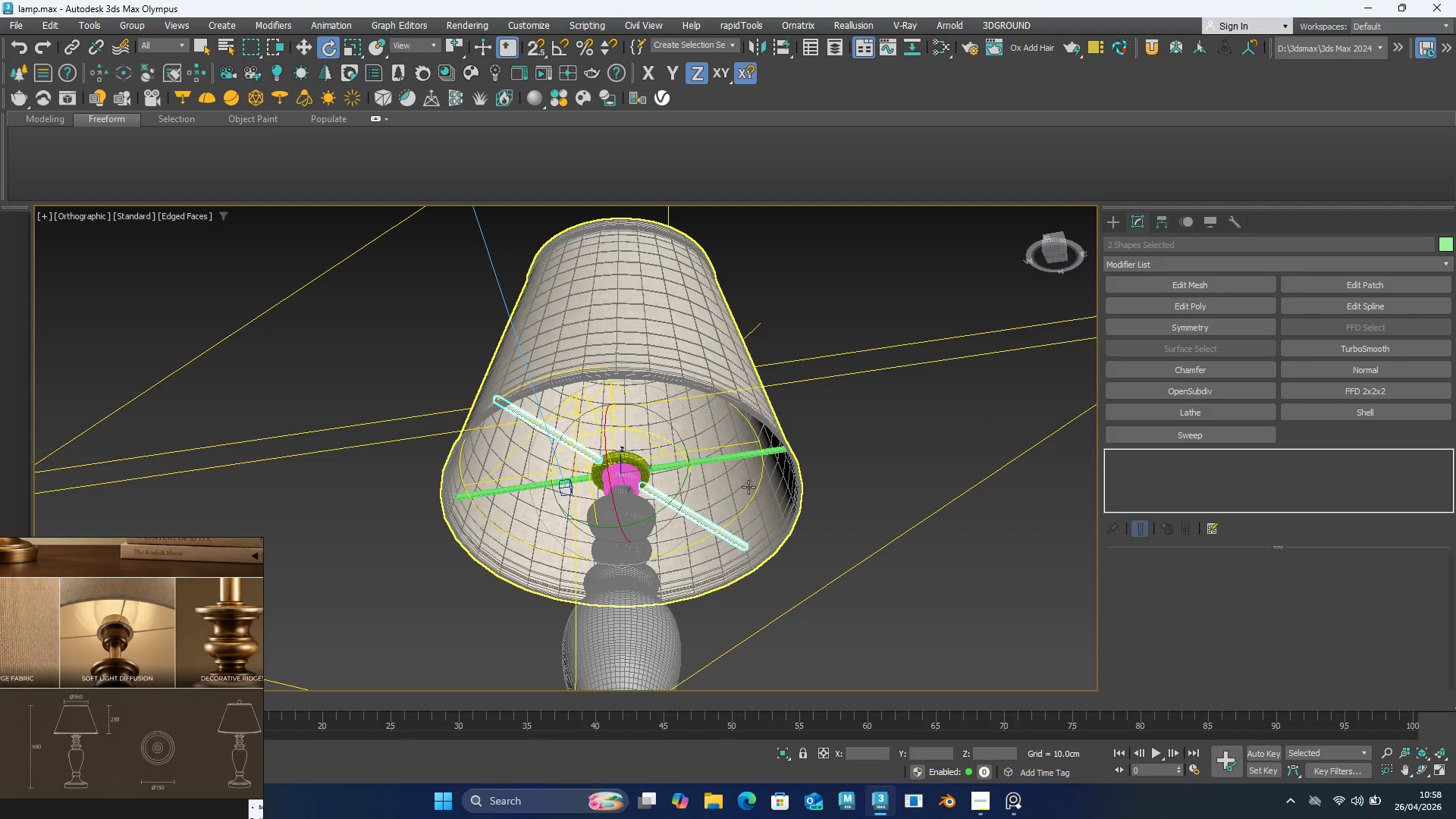 
scroll: coordinate [748, 487], scroll_direction: up, amount: 2.0
 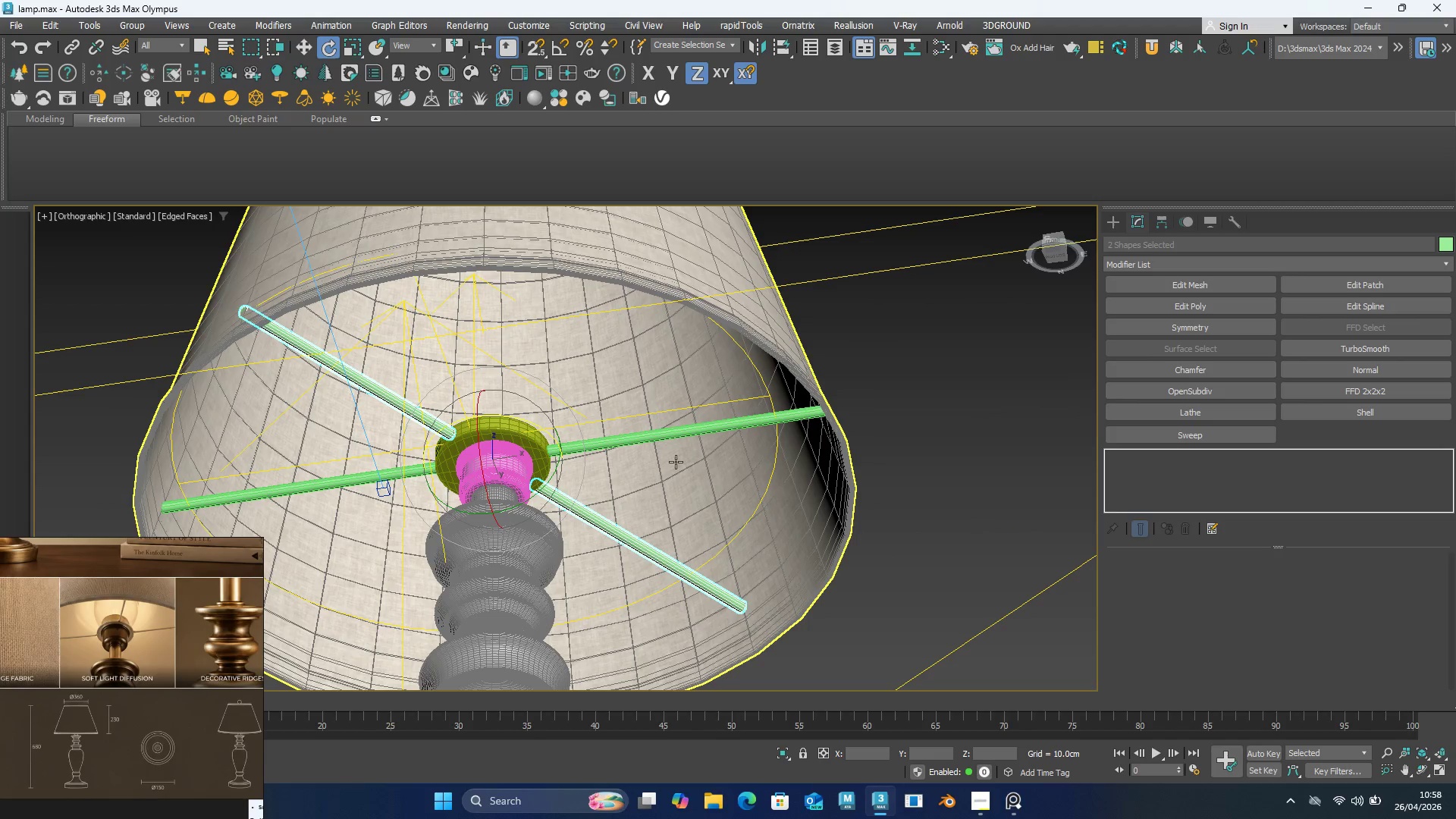 
hold_key(key=ControlLeft, duration=1.5)
left_click([695, 425])
 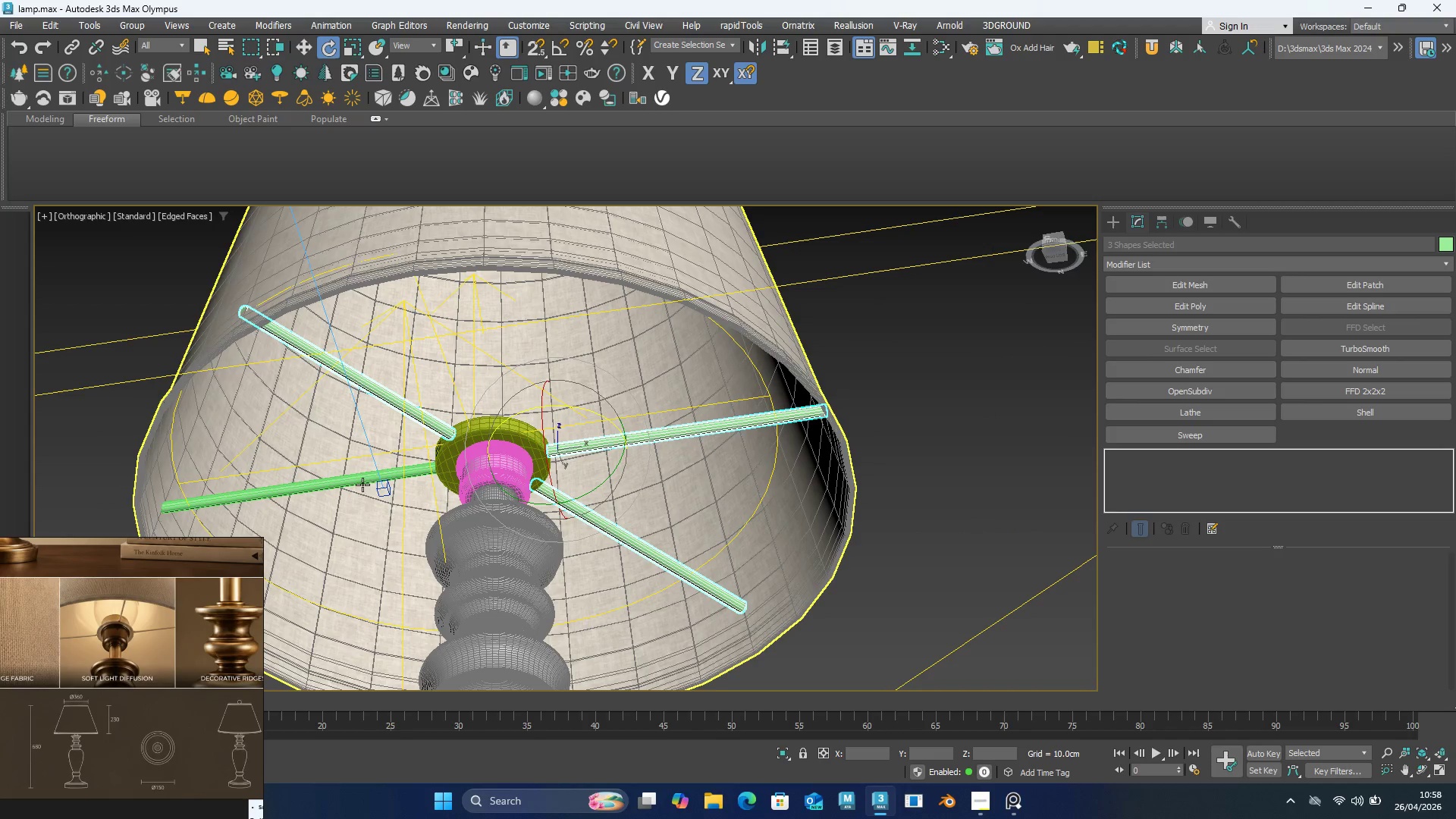 
hold_key(key=ControlLeft, duration=0.55)
left_click([365, 481])
 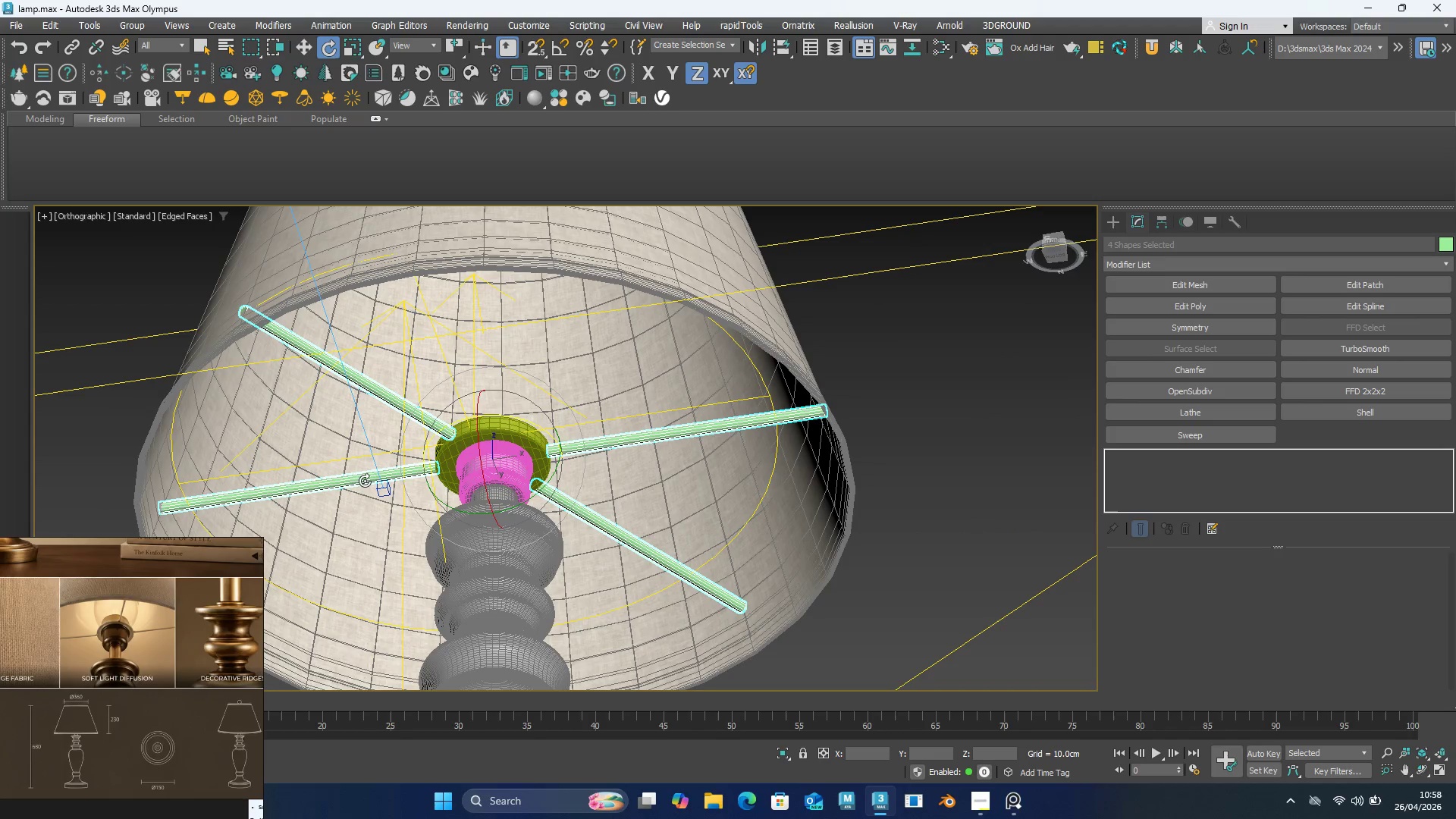 
hold_key(key=ControlLeft, duration=23.58)
scroll: coordinate [530, 444], scroll_direction: down, amount: 2.0
 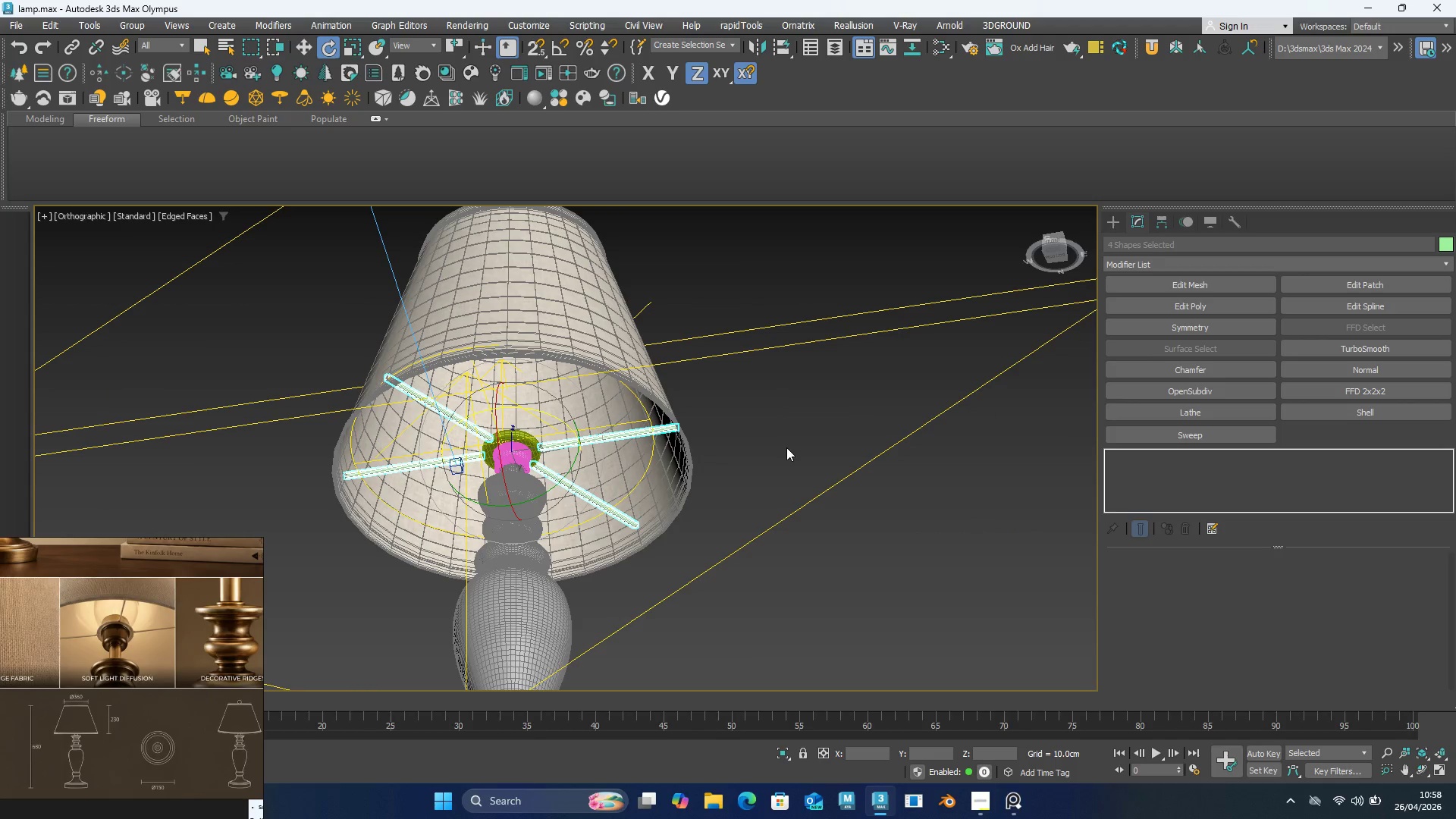 
left_click([786, 447])
 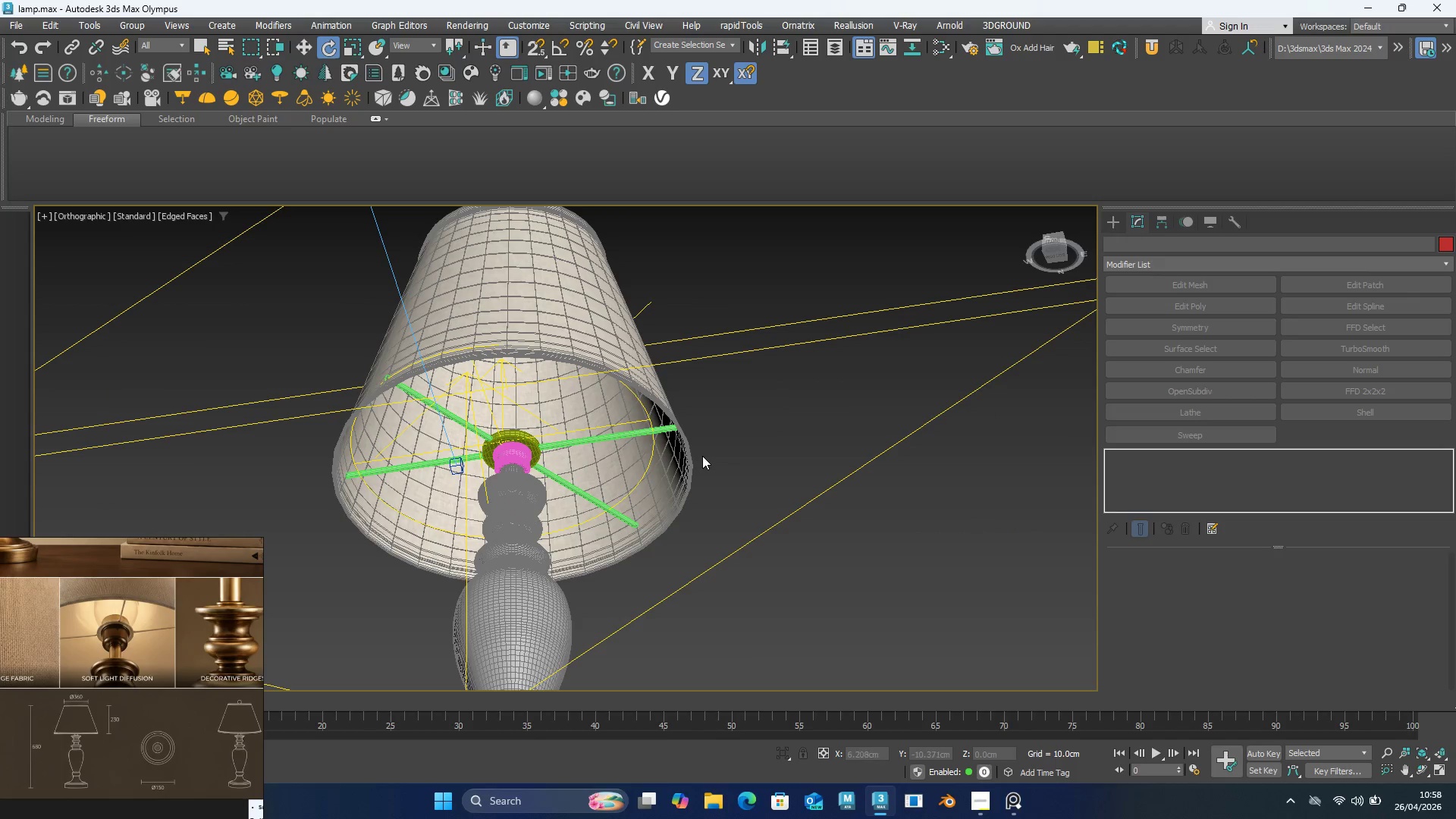 
key(F5)
 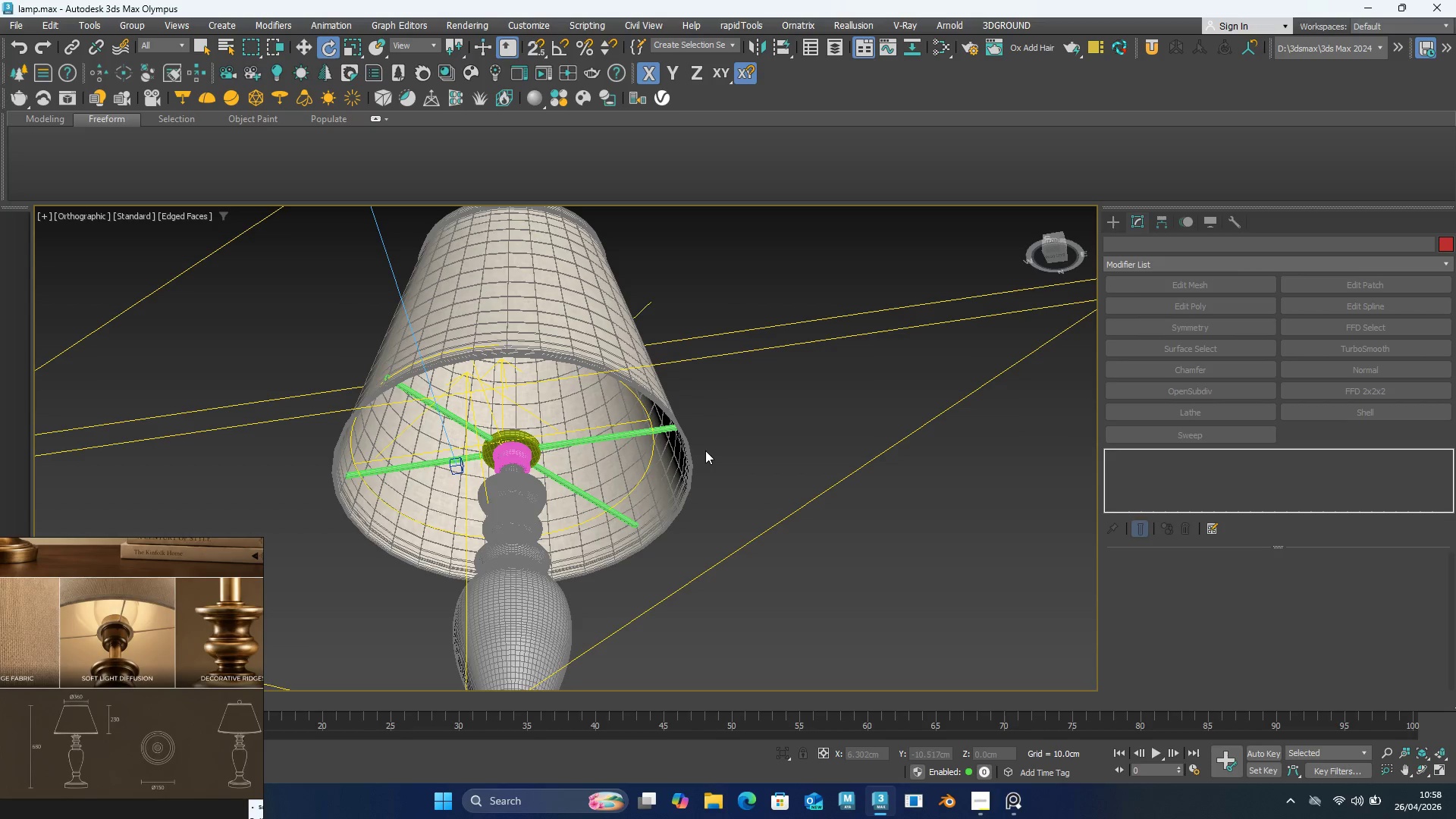 
key(F5)
 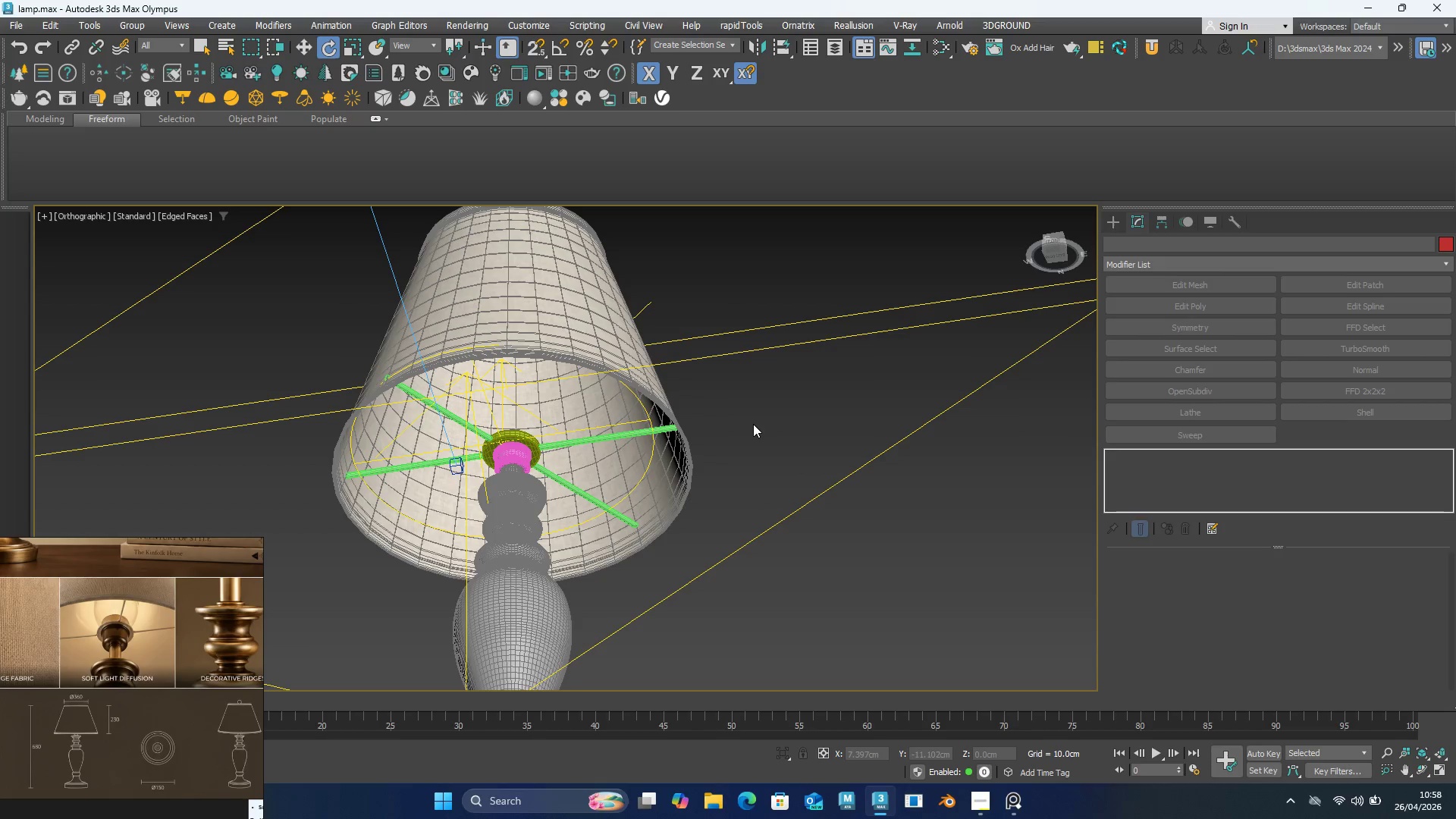 
key(F4)
 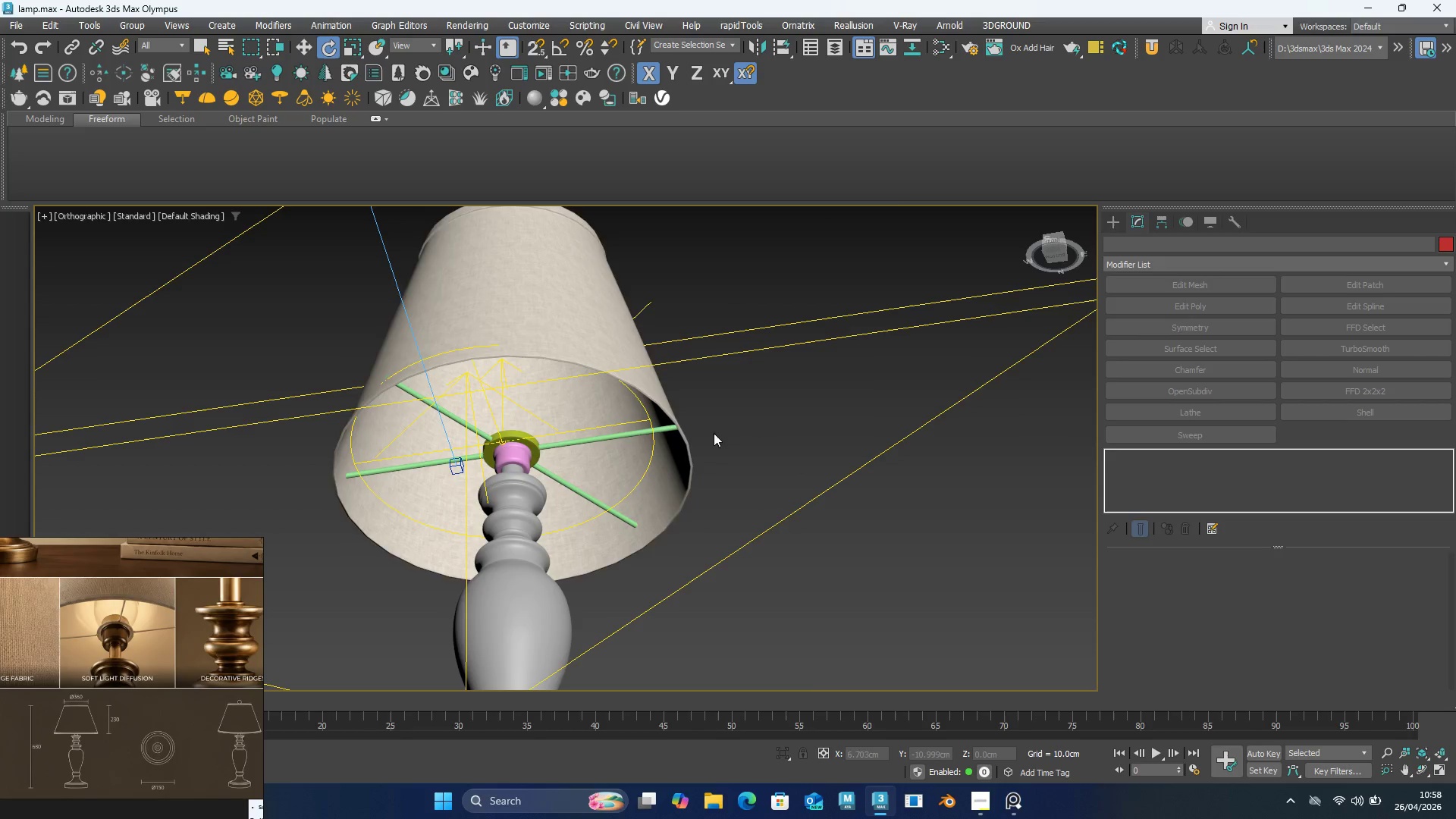 
scroll: coordinate [606, 451], scroll_direction: up, amount: 3.0
 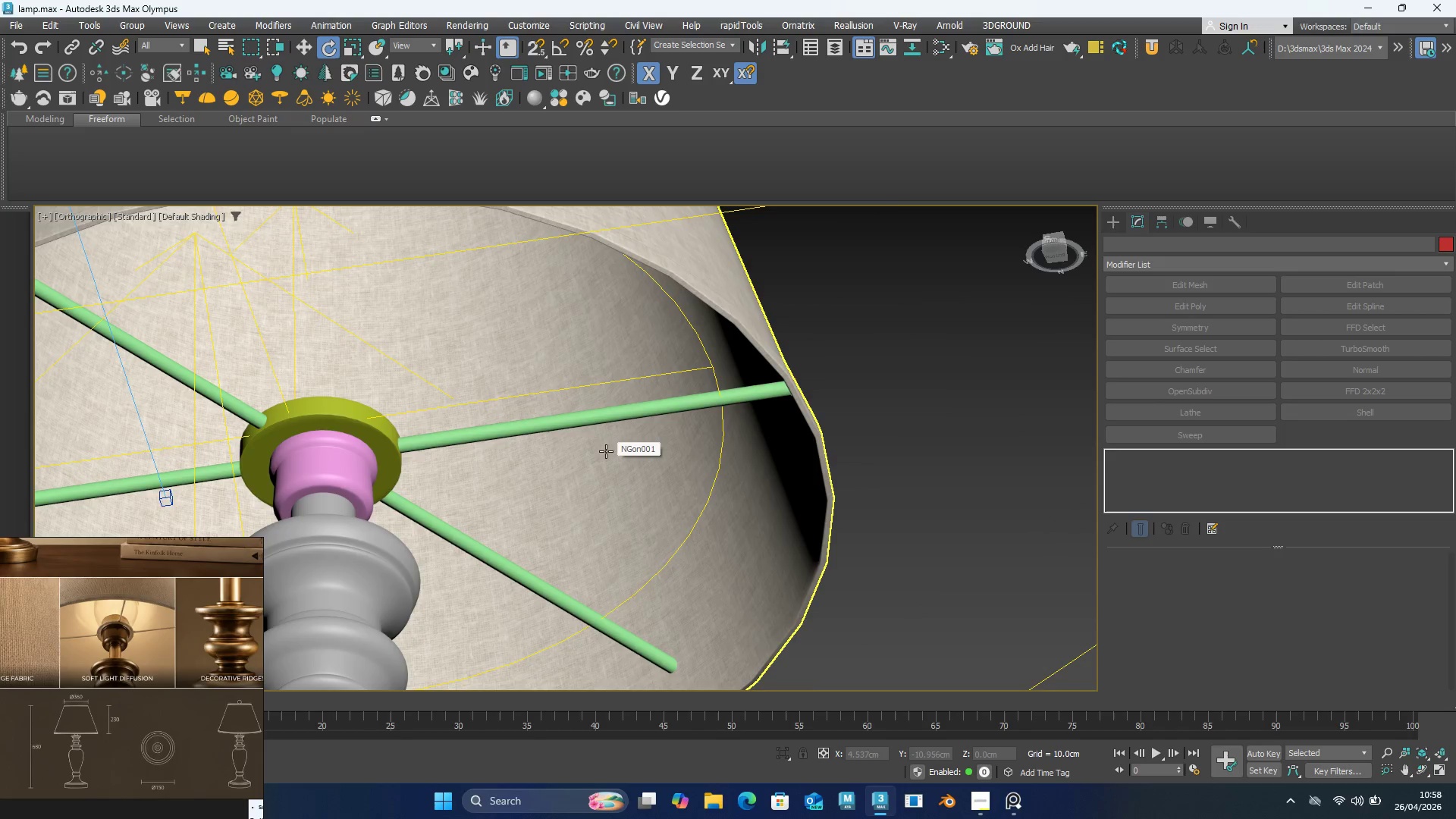 
left_click([708, 438])
 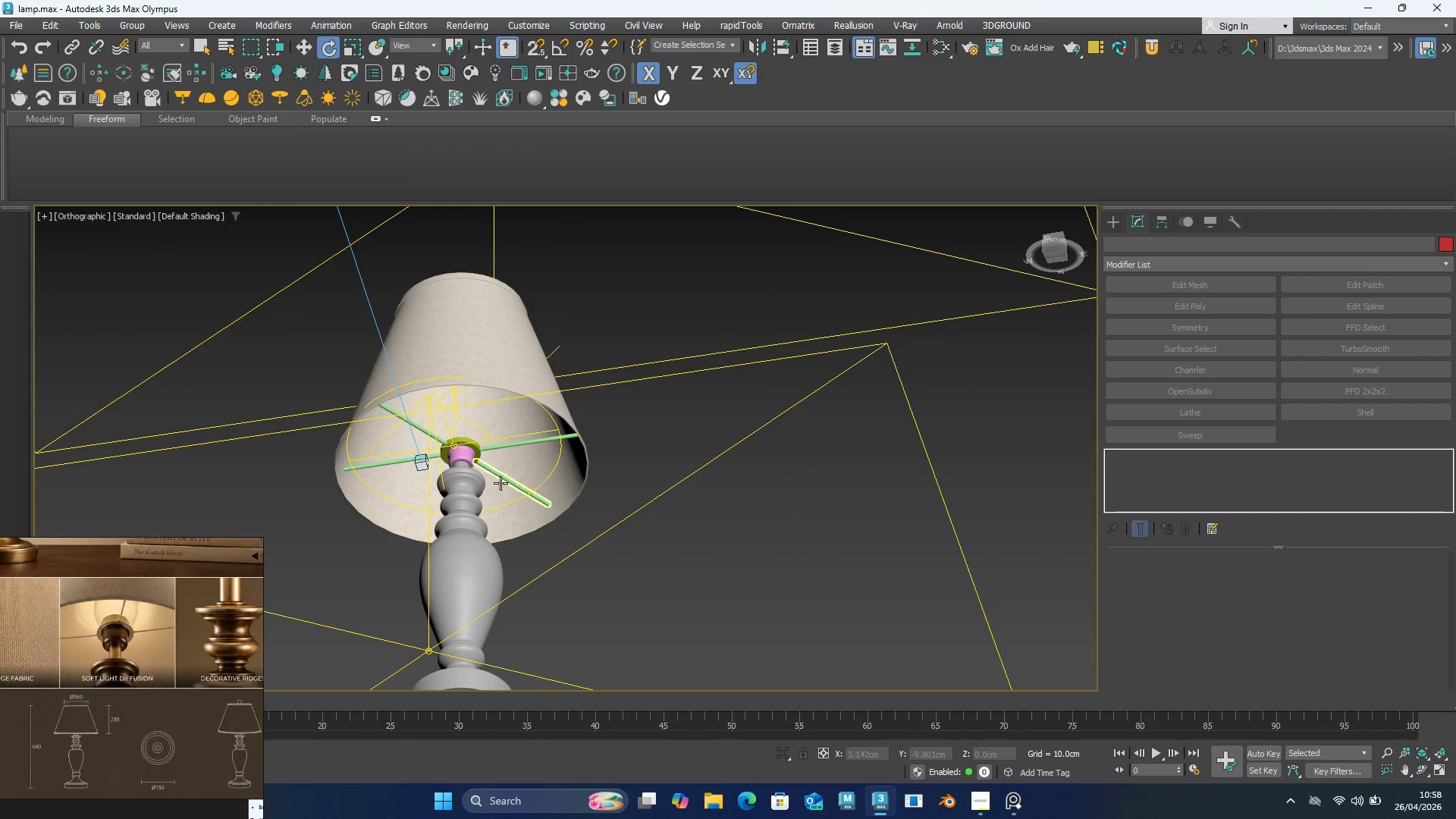 
scroll: coordinate [491, 450], scroll_direction: down, amount: 4.0
 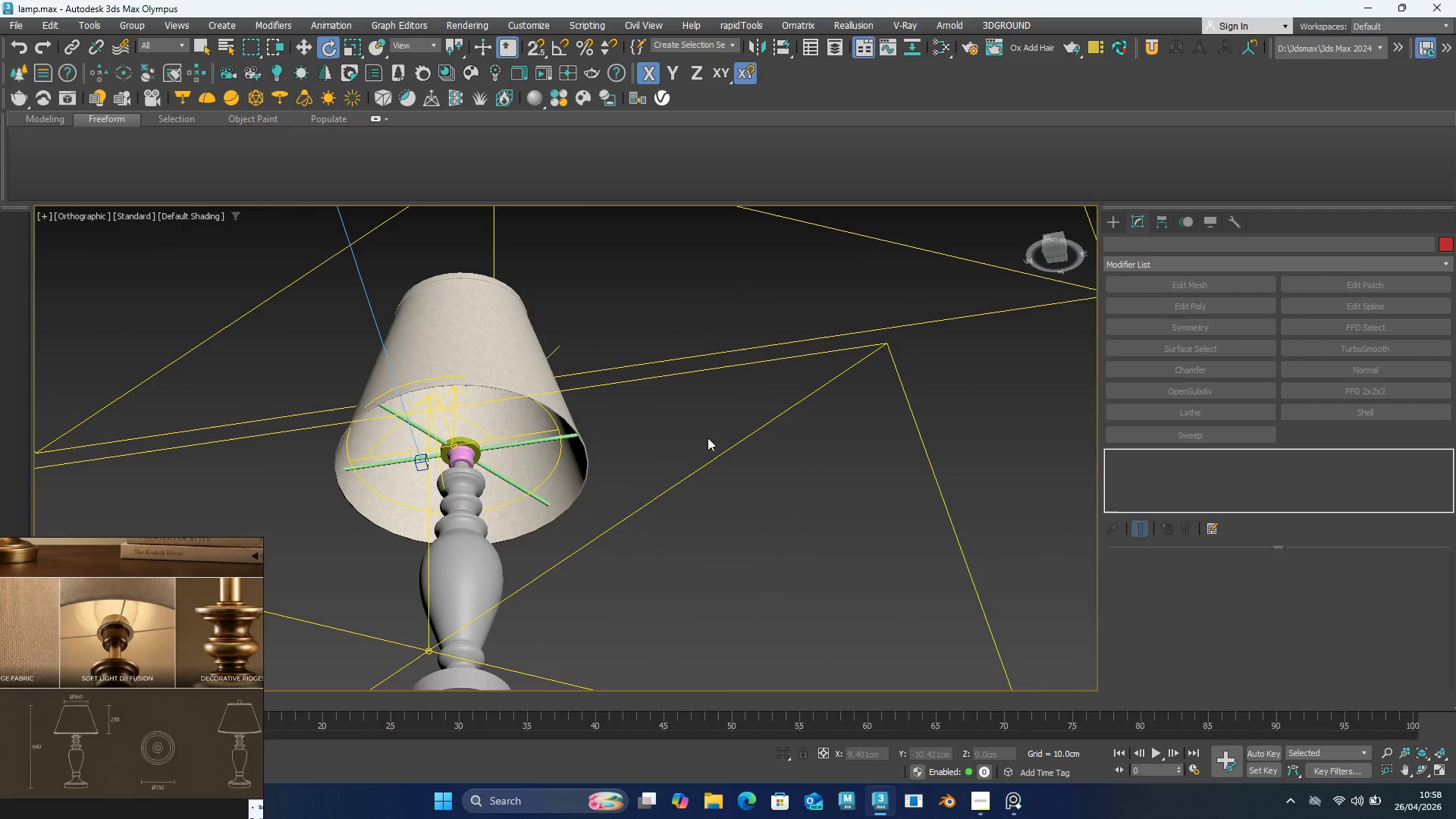 
hold_key(key=AltLeft, duration=0.47)
 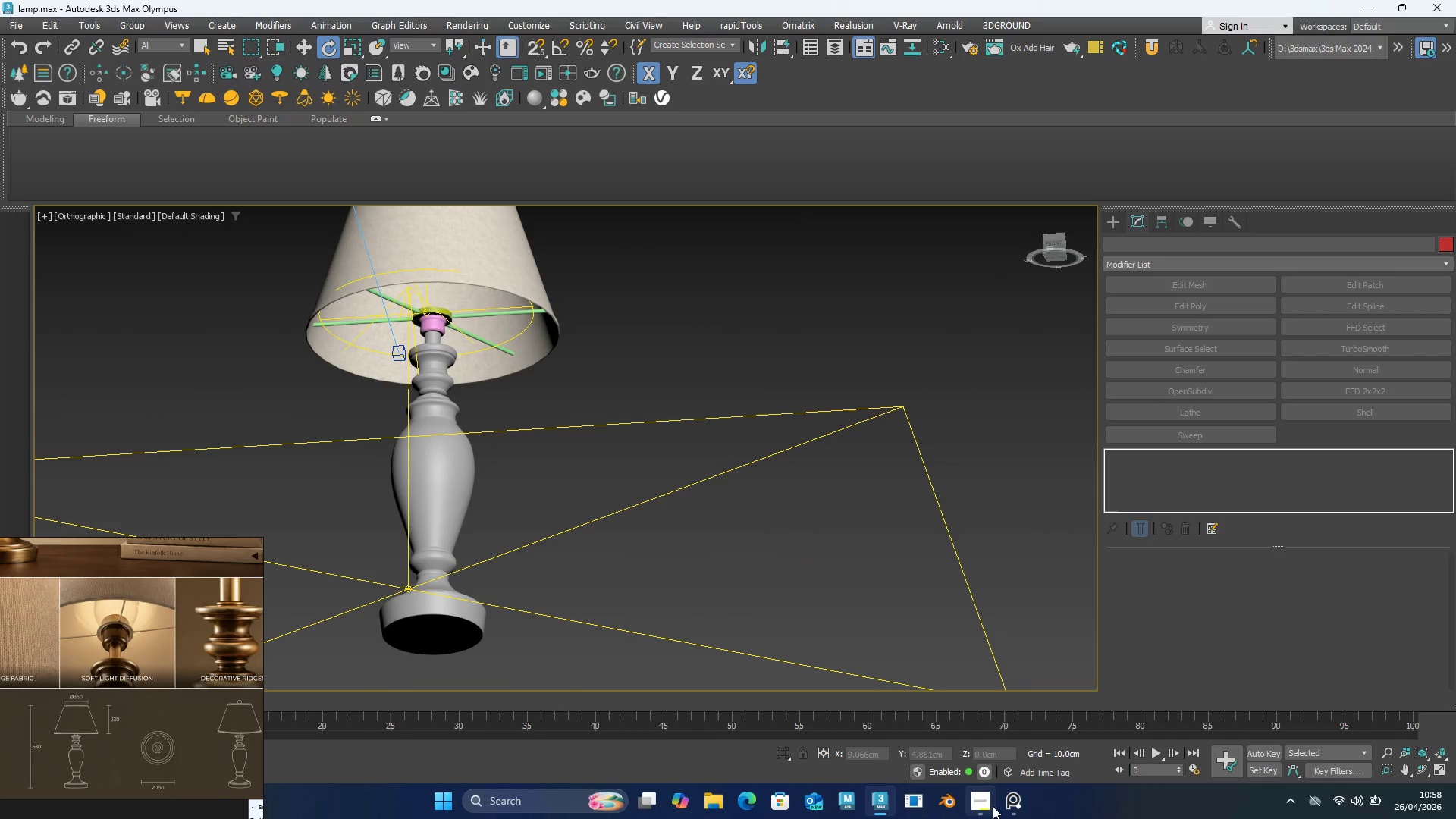 
left_click([982, 804])